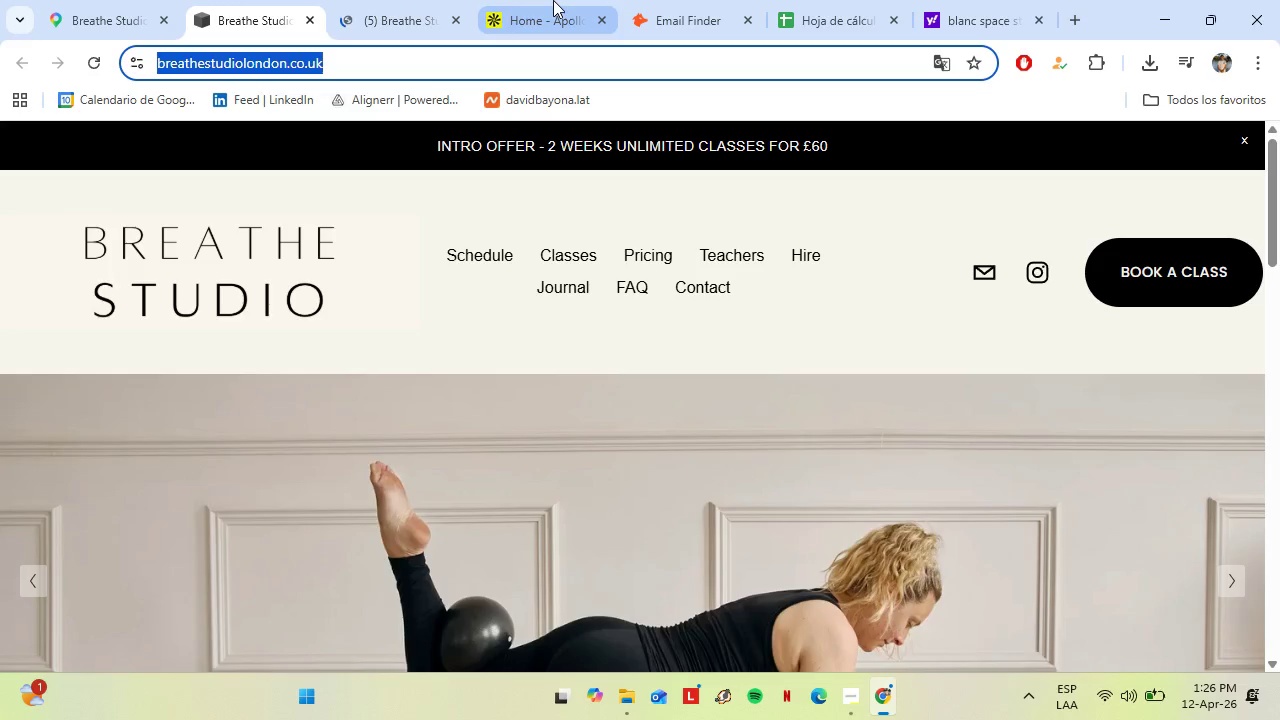 
left_click([553, 0])
 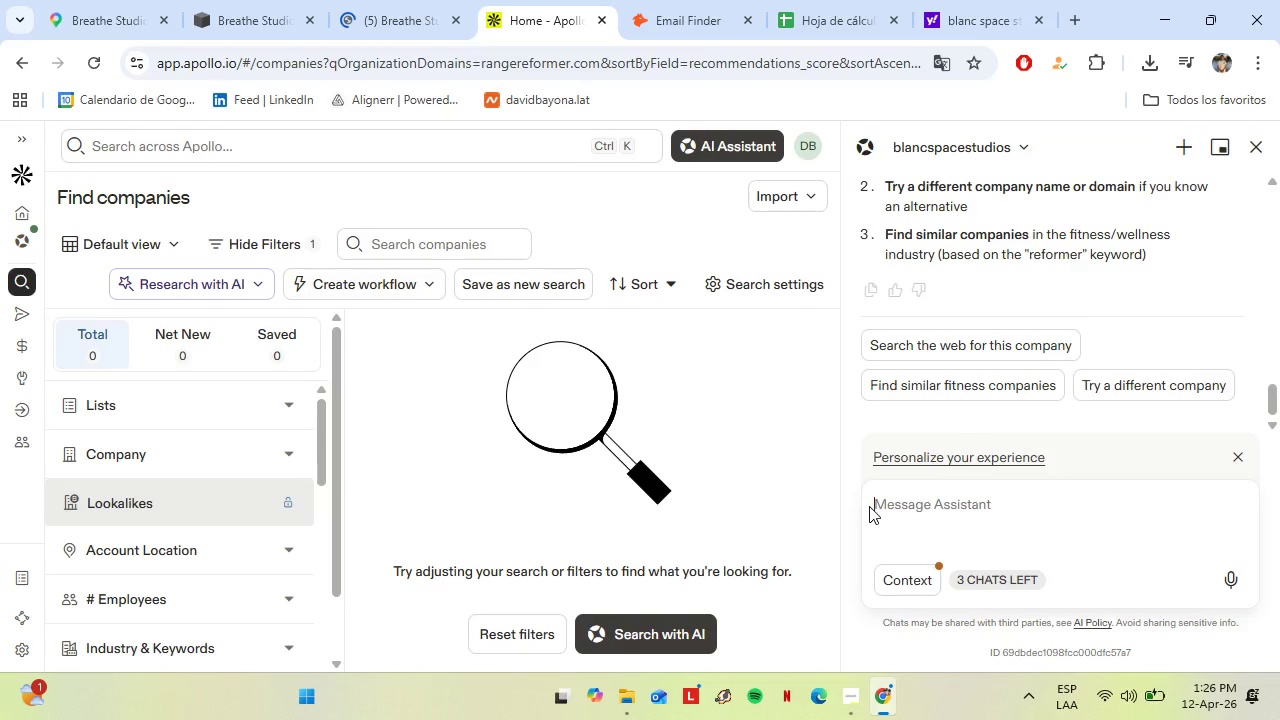 
left_click([1001, 506])
 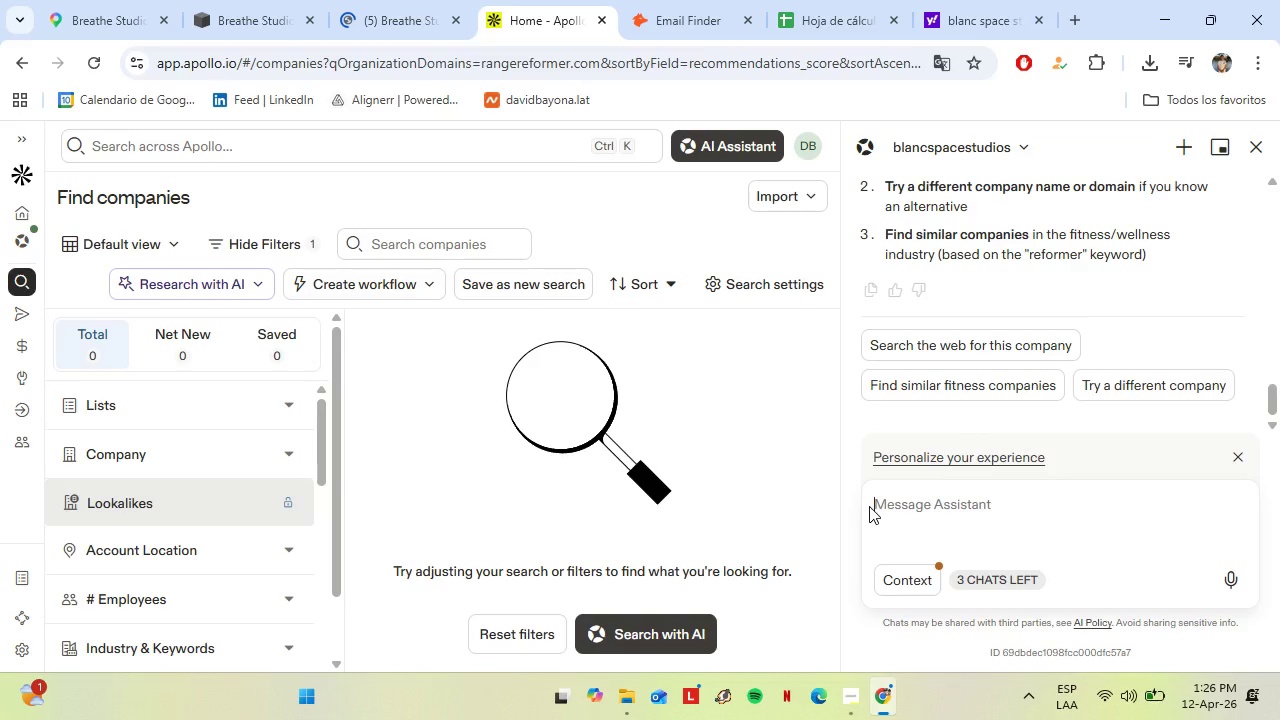 
key(Control+V)
 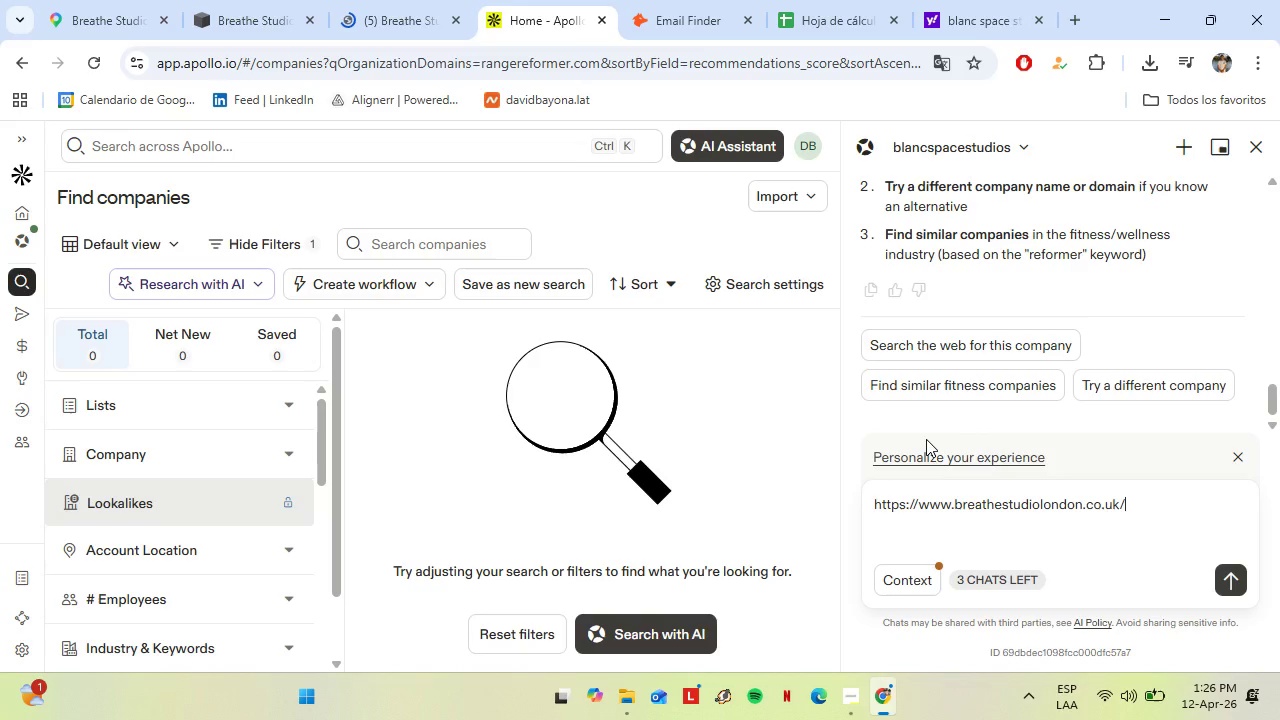 
wait(6.3)
 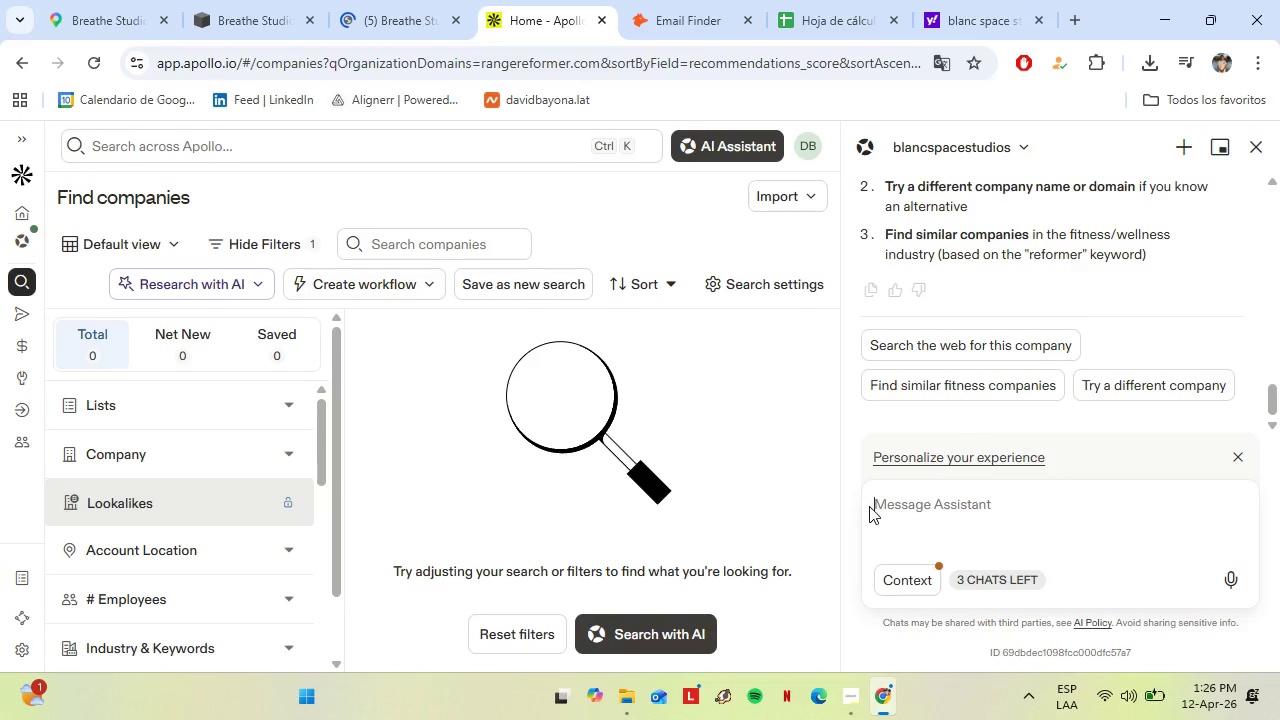 
left_click([1233, 577])
 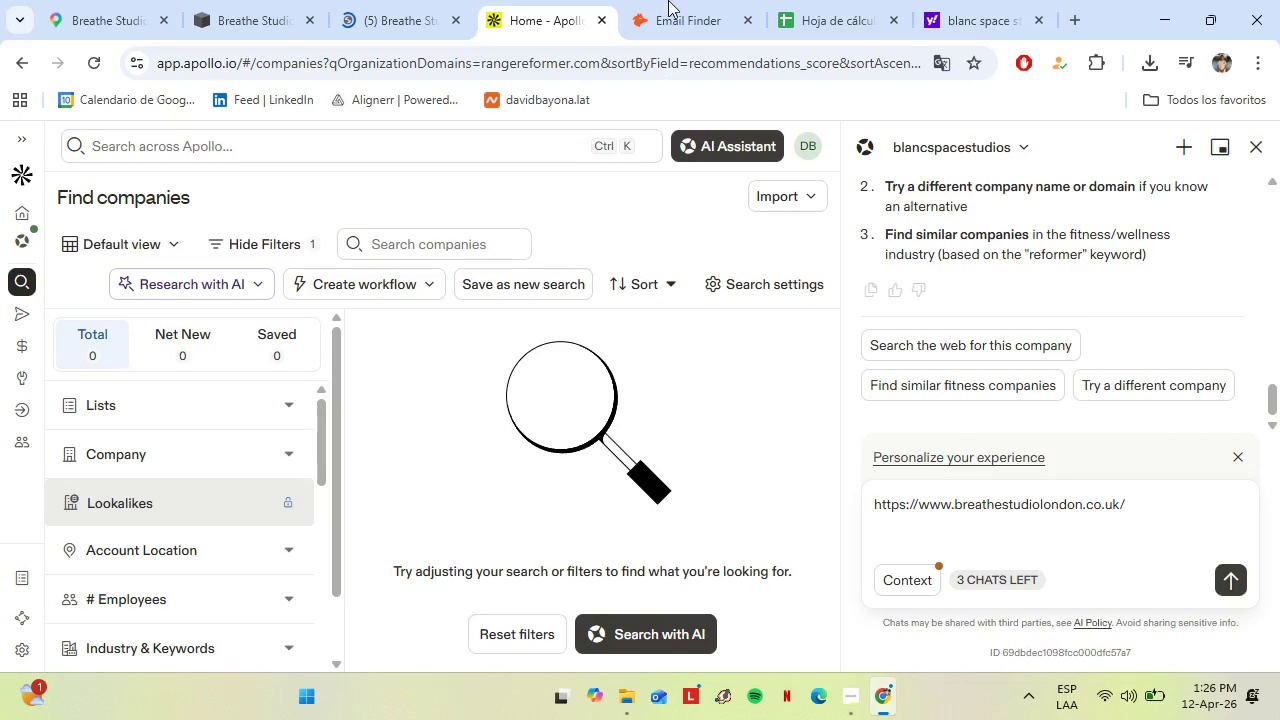 
left_click([669, 0])
 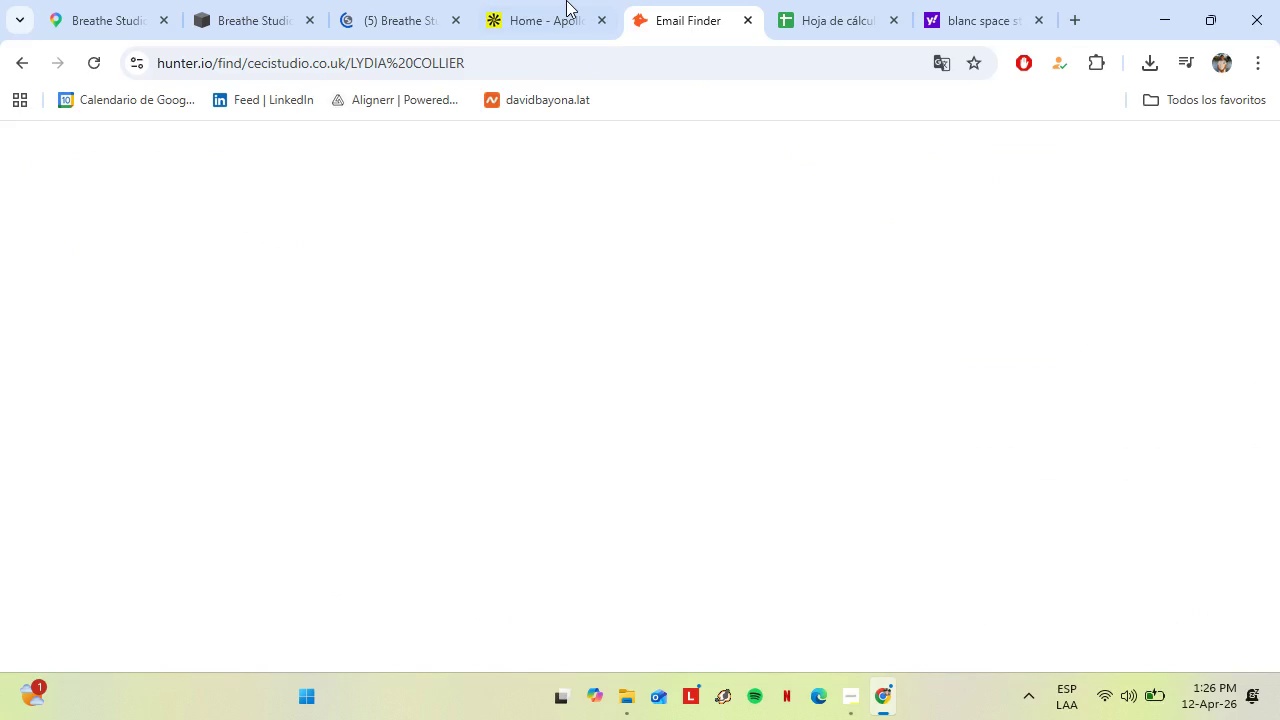 
left_click([561, 0])
 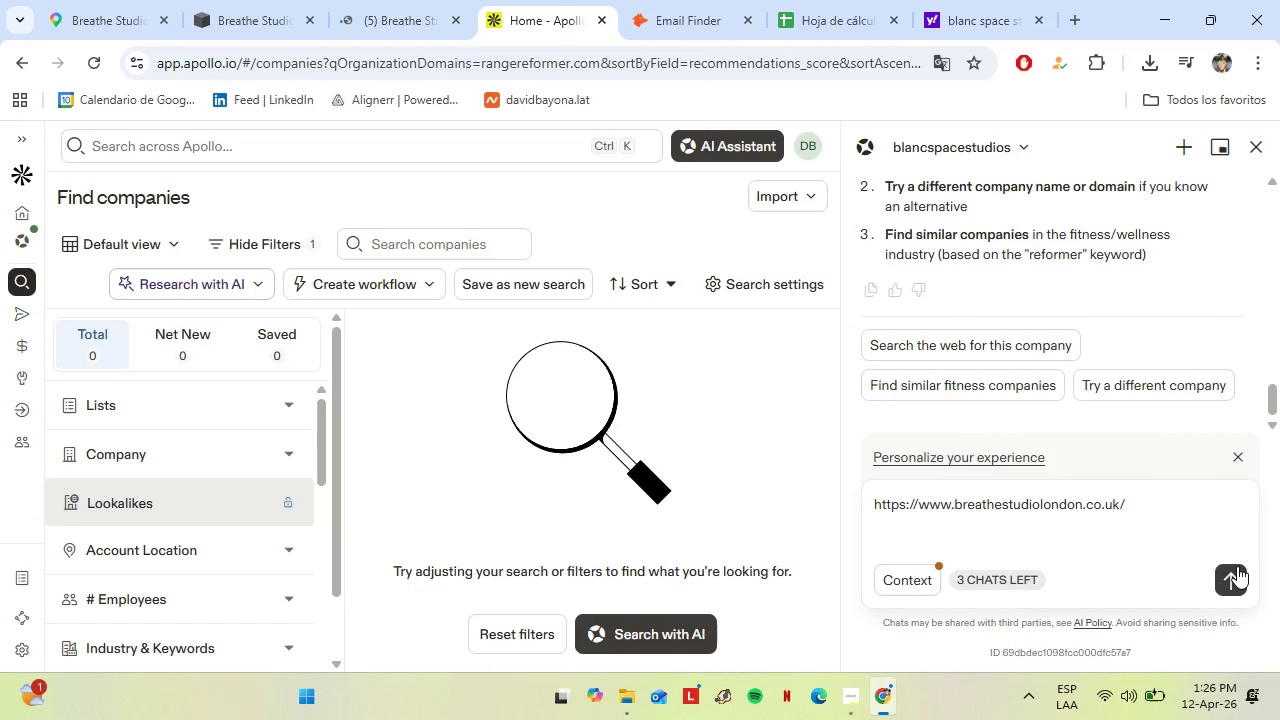 
left_click([1234, 571])
 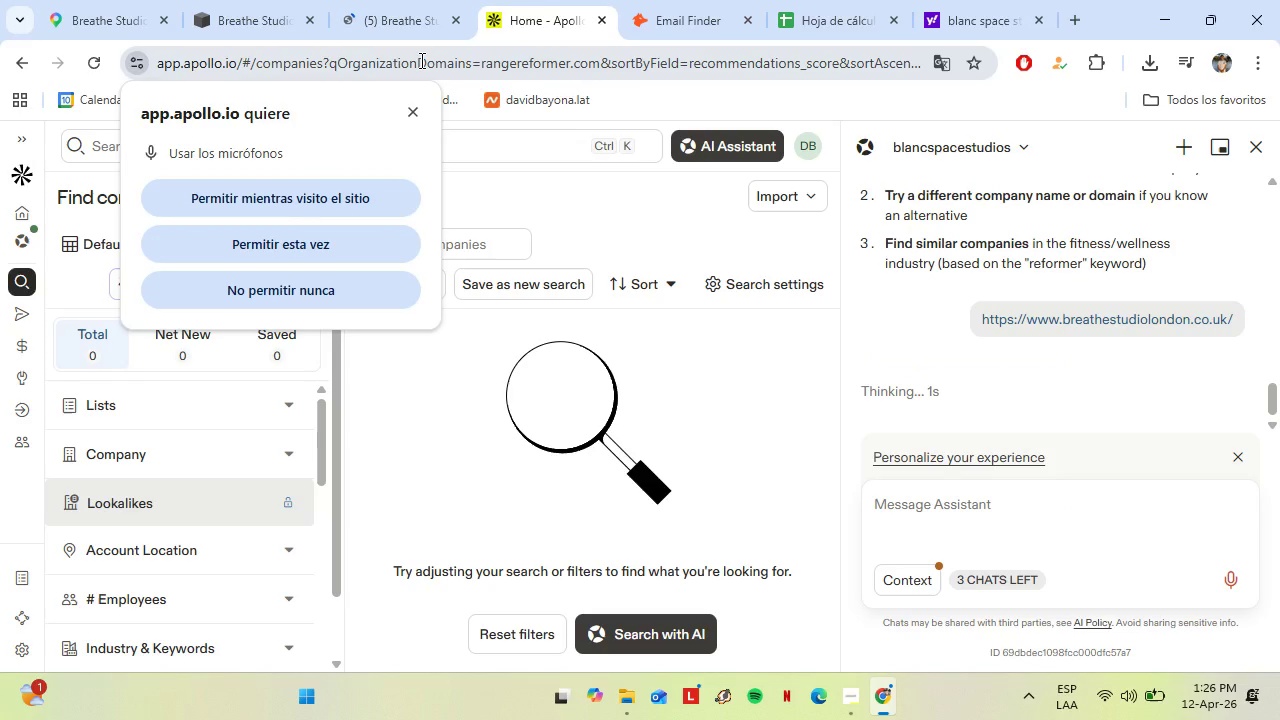 
left_click([413, 117])
 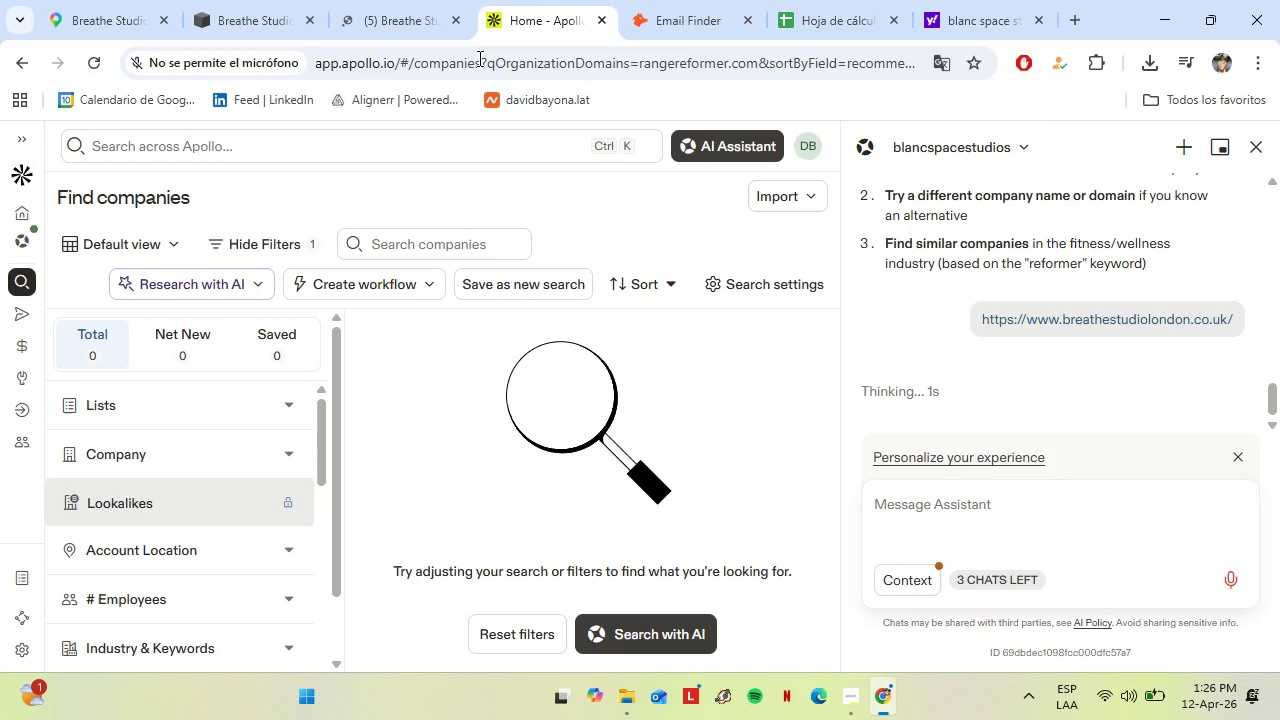 
left_click([647, 0])
 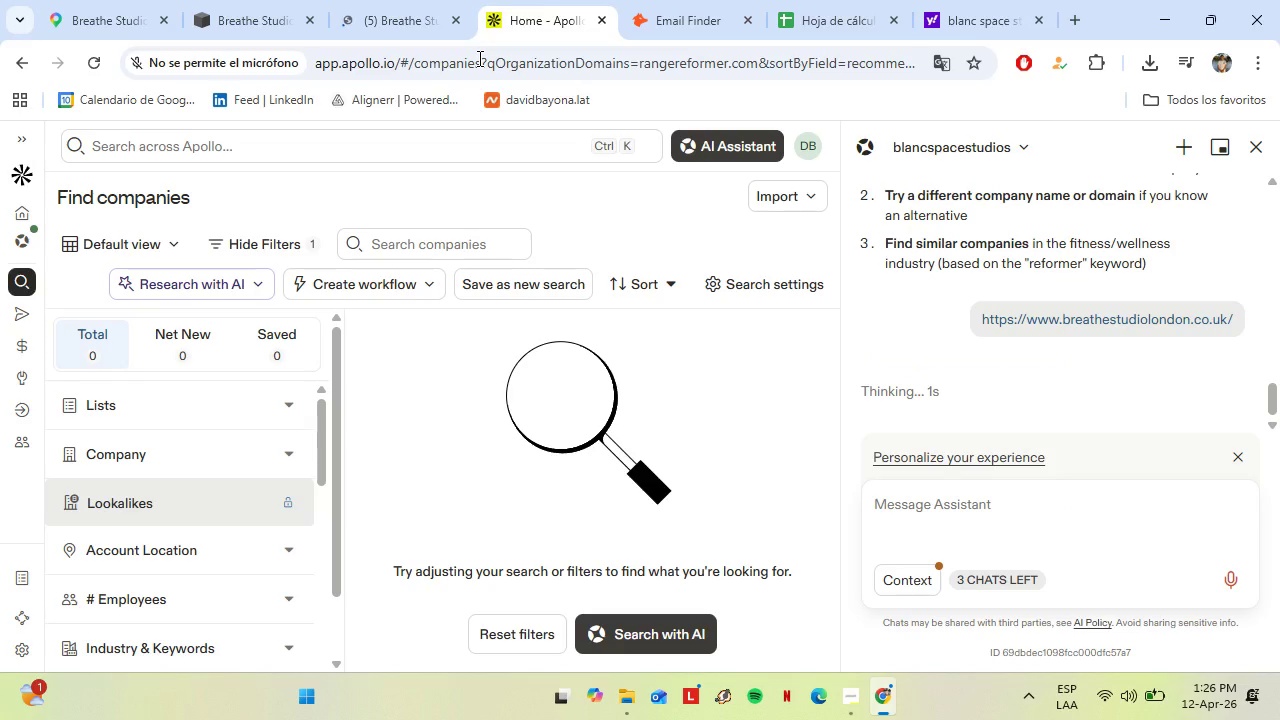 
scroll: coordinate [491, 358], scroll_direction: up, amount: 3.0
 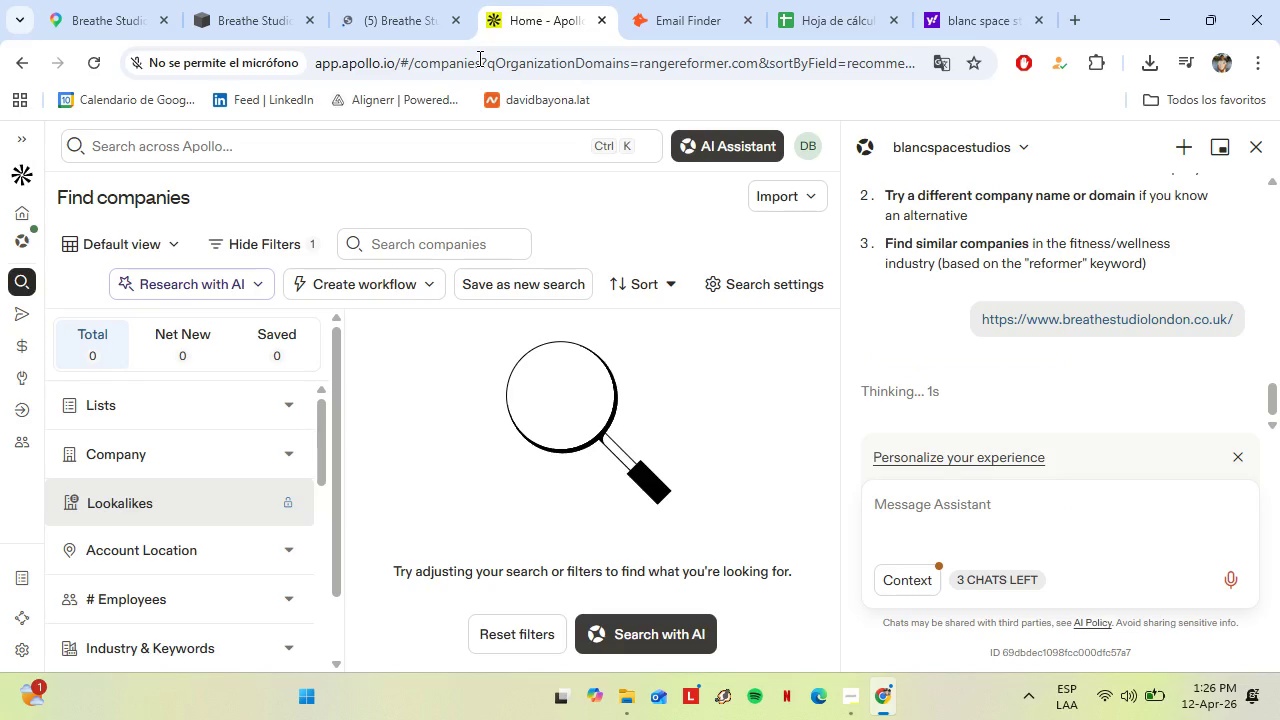 
left_click([385, 158])
 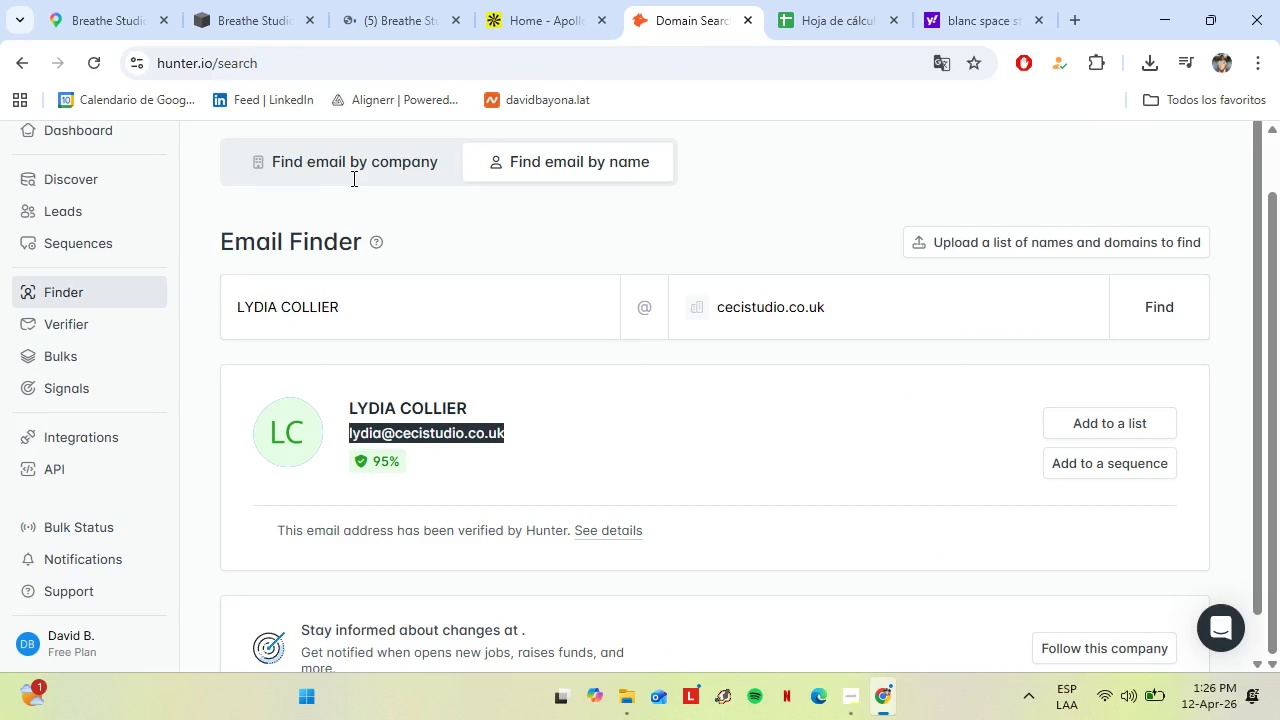 
double_click([422, 330])
 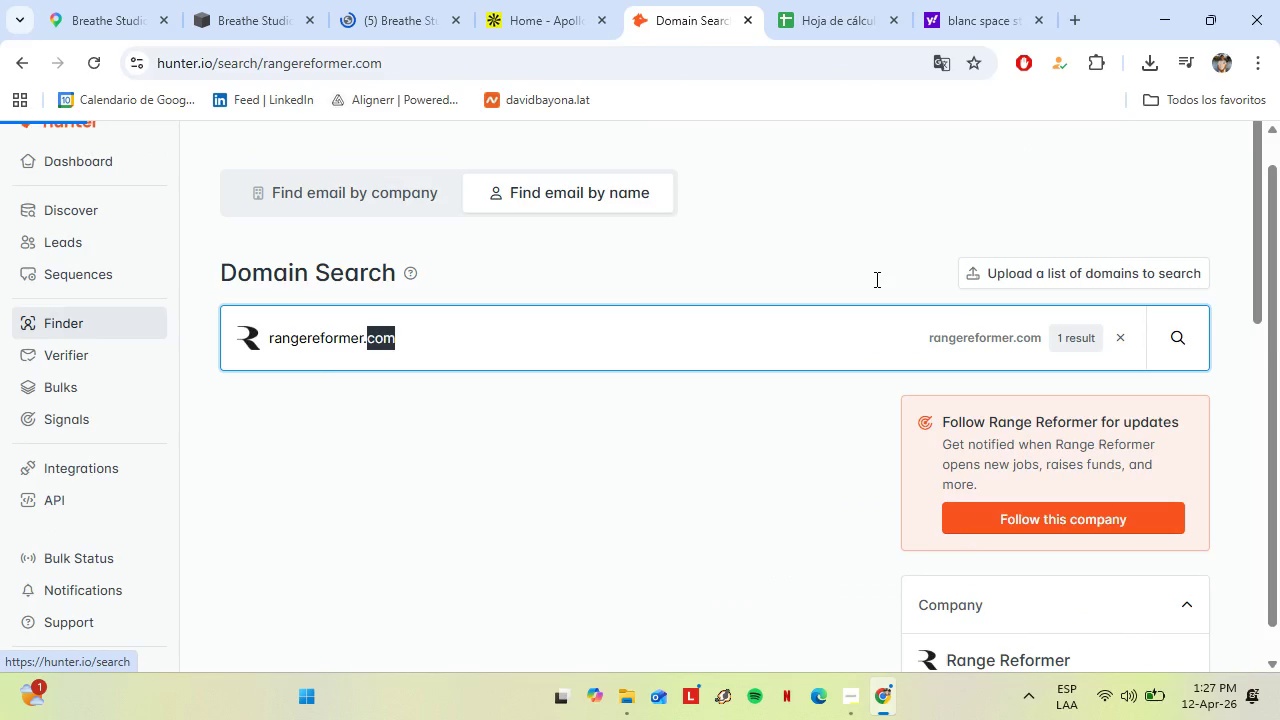 
left_click([1113, 331])
 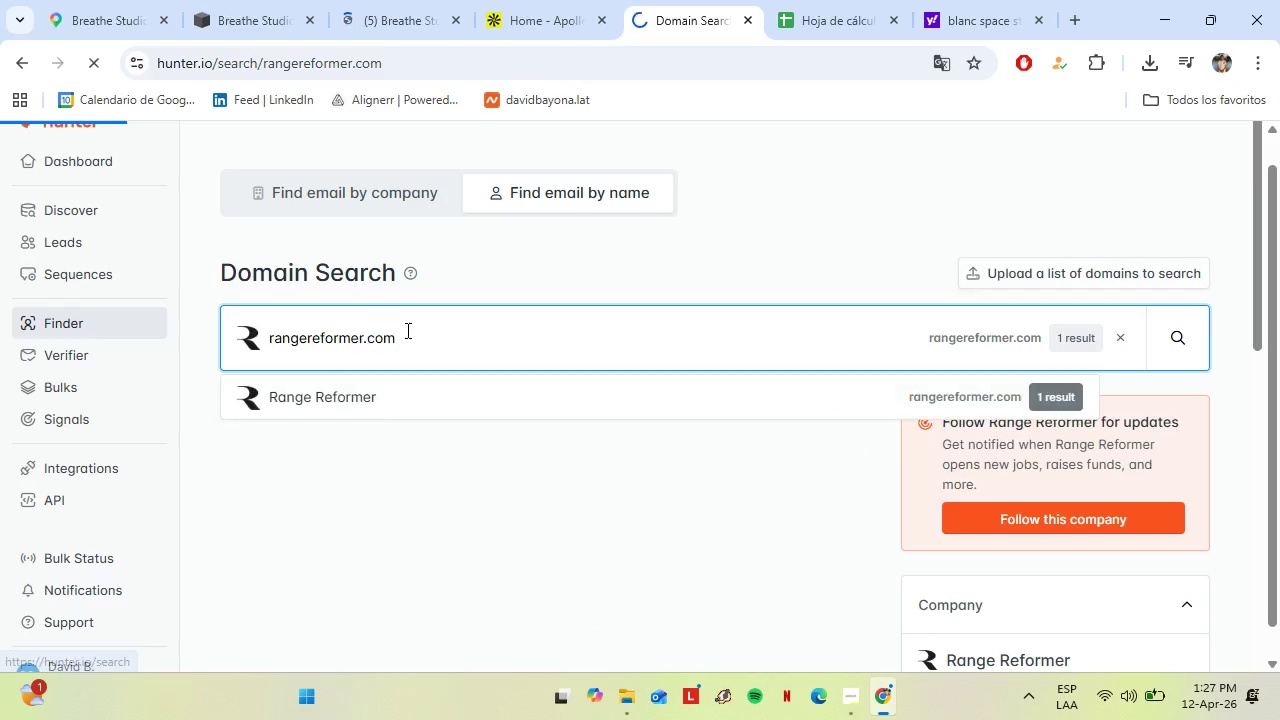 
left_click_drag(start_coordinate=[410, 330], to_coordinate=[228, 320])
 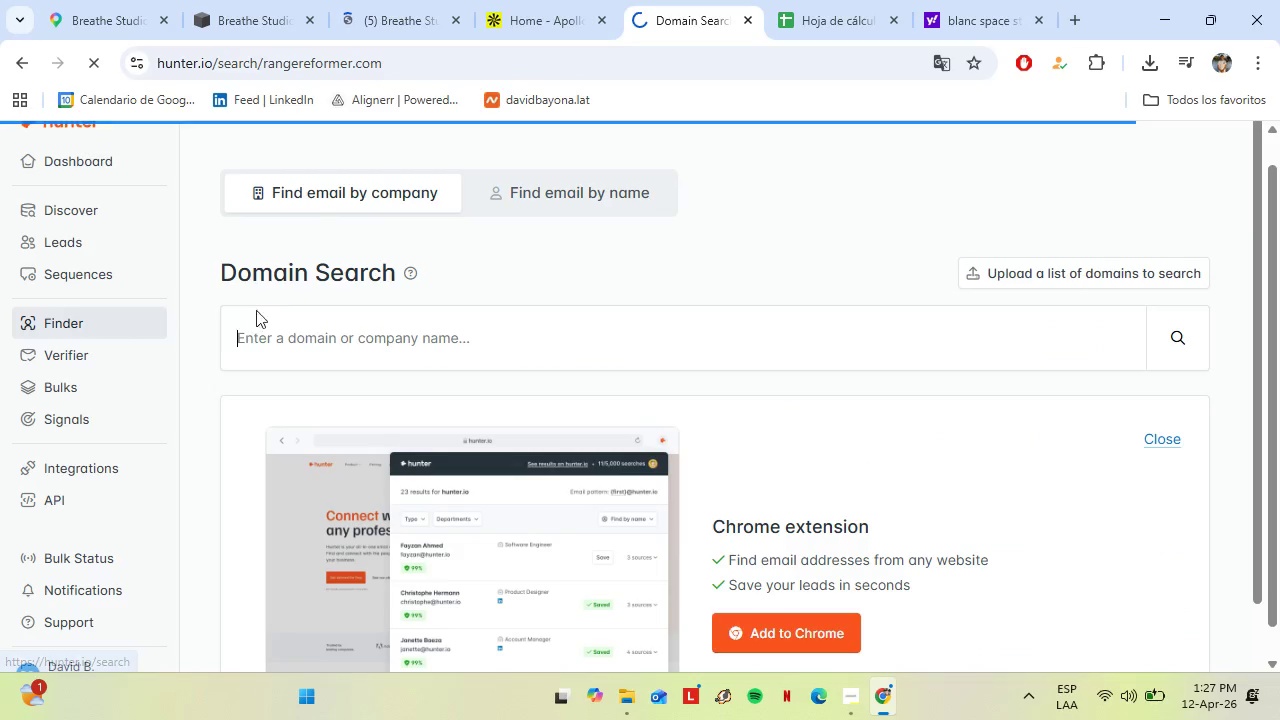 
key(Control+V)
 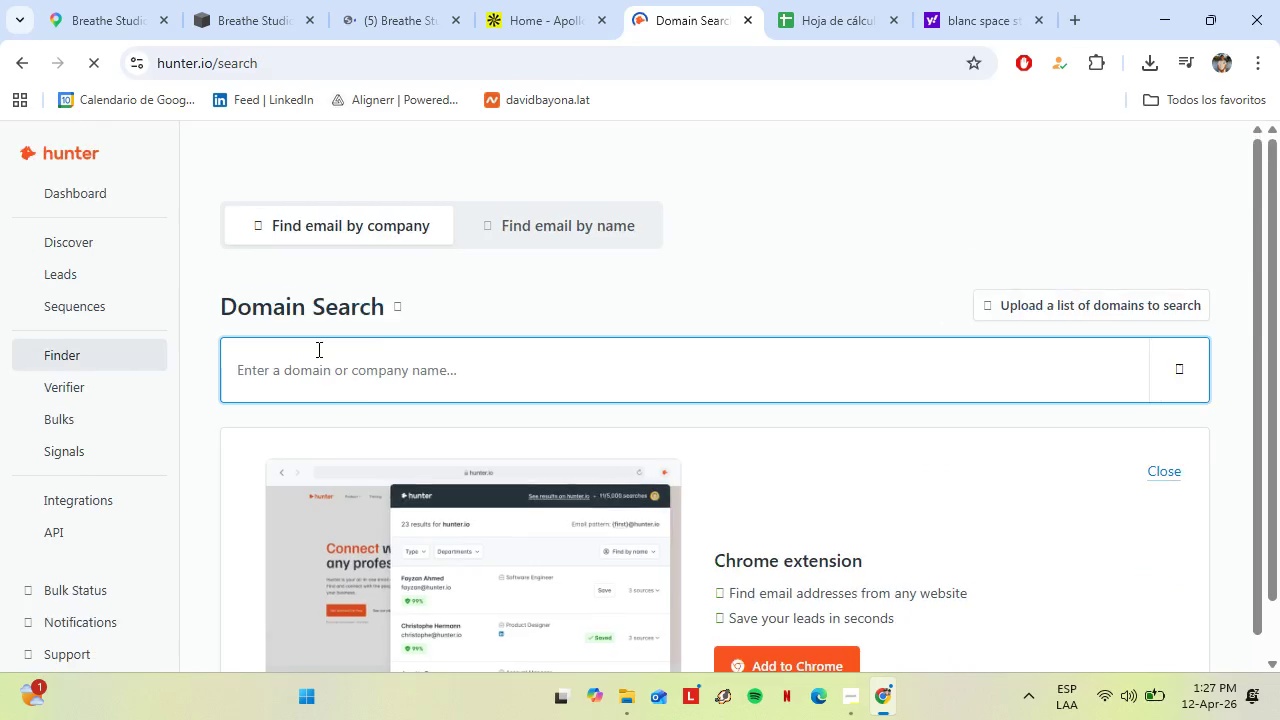 
key(Control+V)
 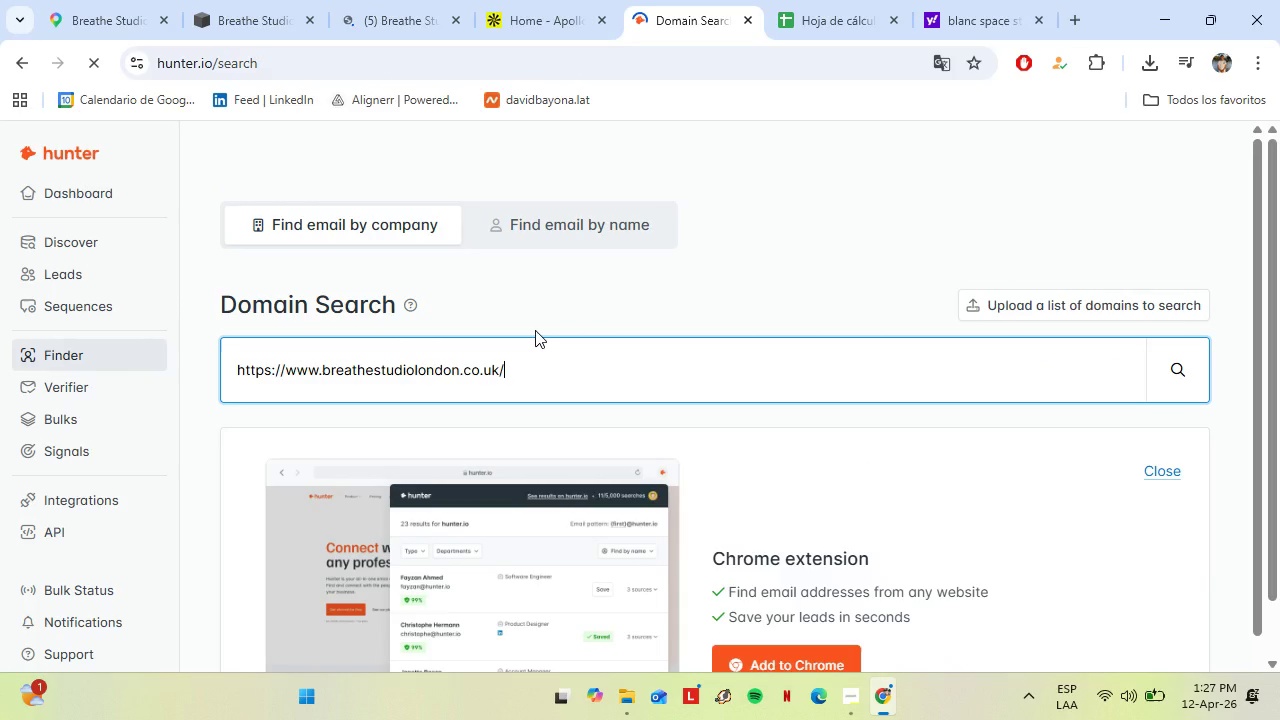 
left_click([1161, 369])
 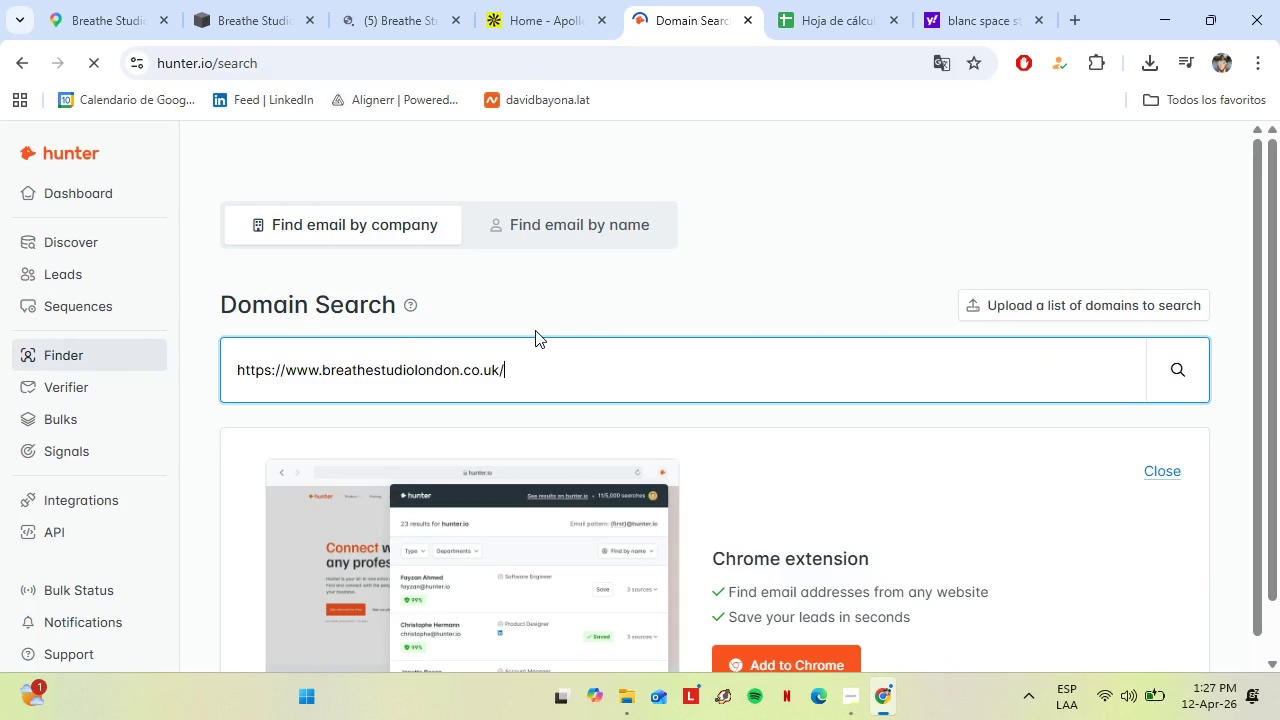 
scroll: coordinate [554, 317], scroll_direction: none, amount: 0.0
 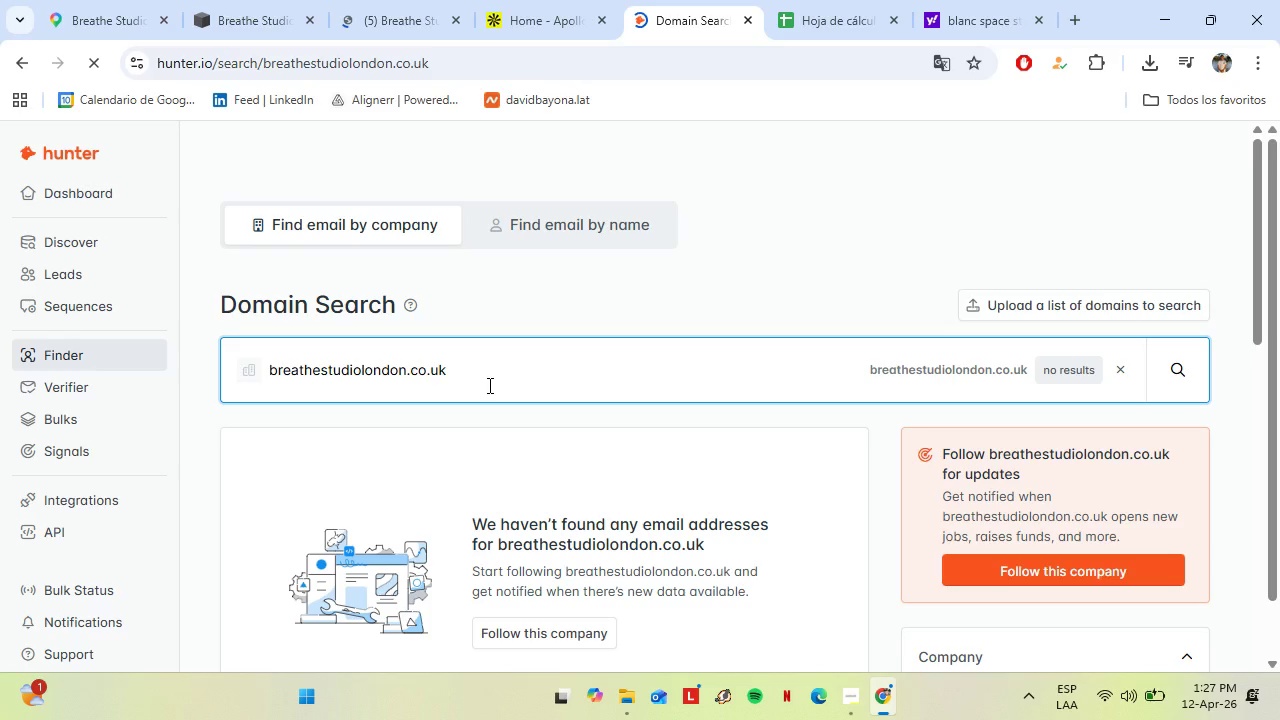 
left_click_drag(start_coordinate=[487, 385], to_coordinate=[402, 379])
 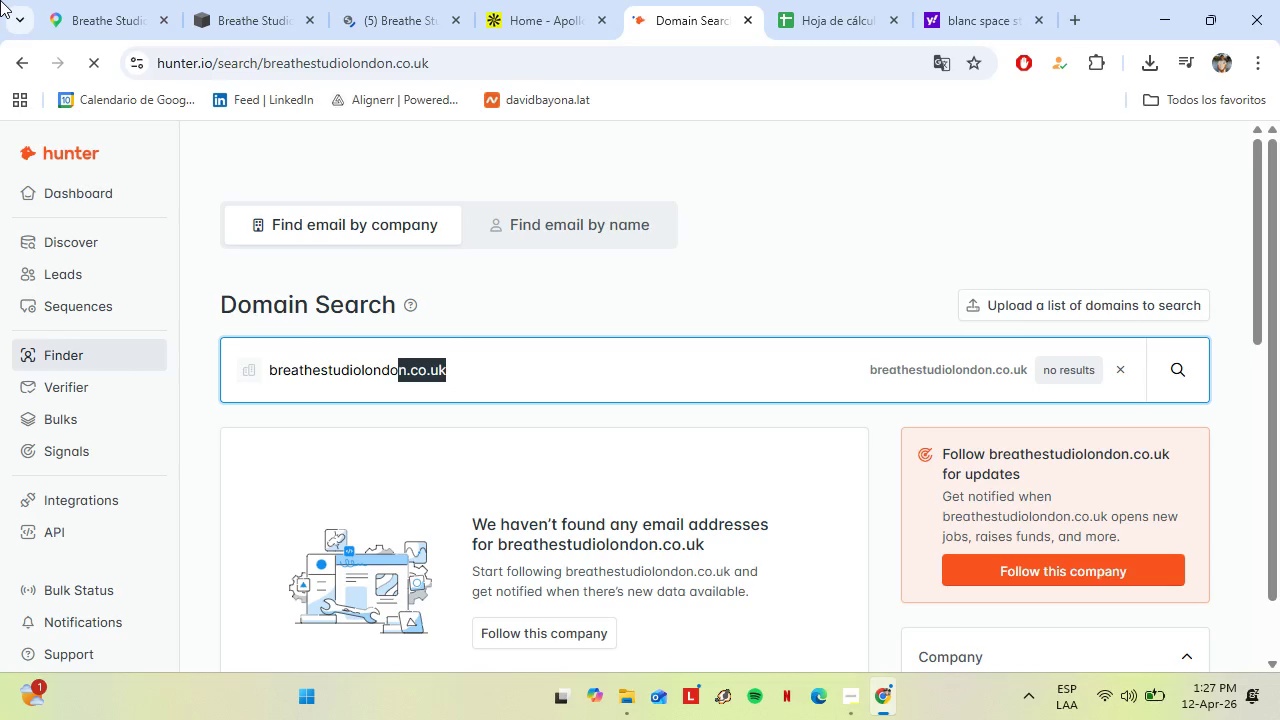 
key(Backspace)
 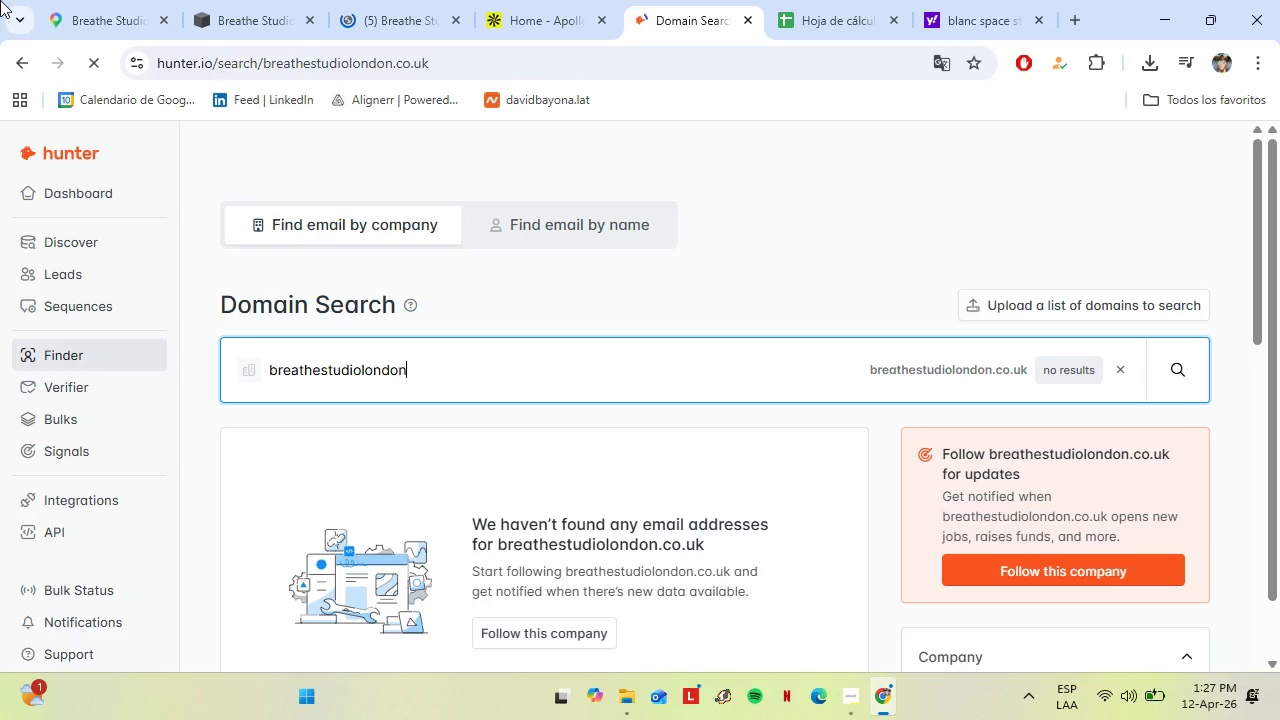 
key(N)
 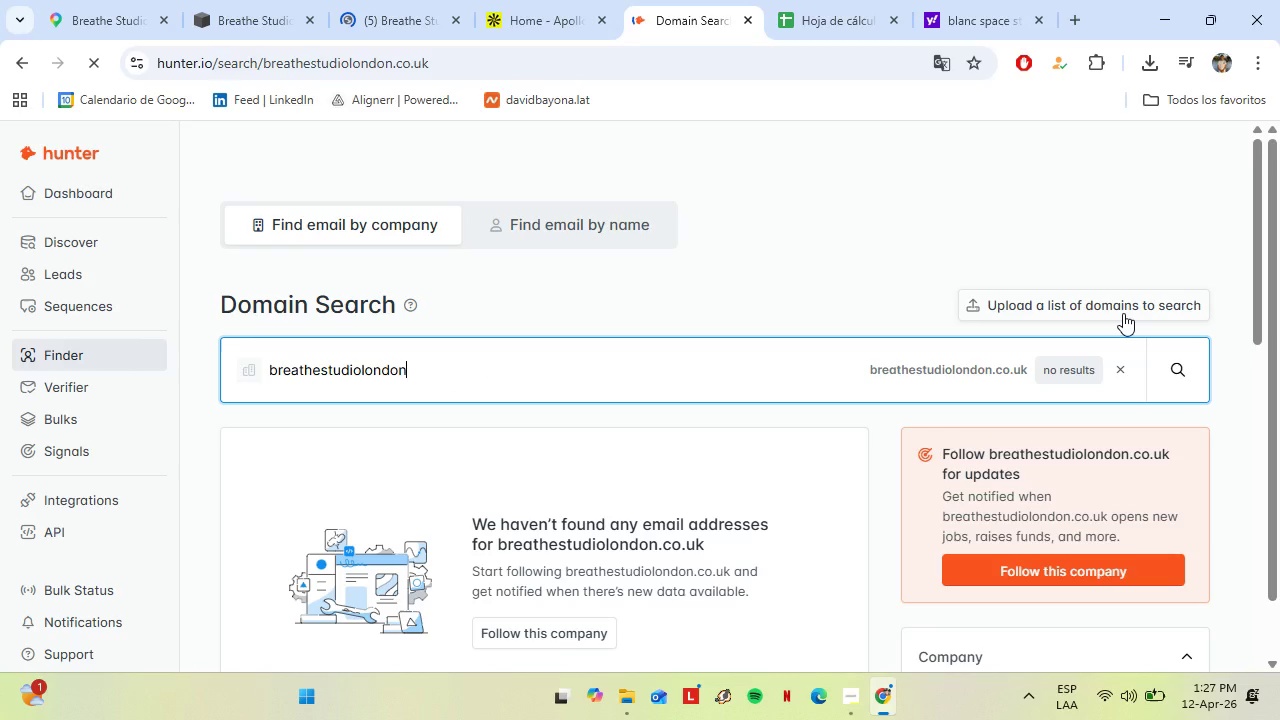 
left_click([1187, 378])
 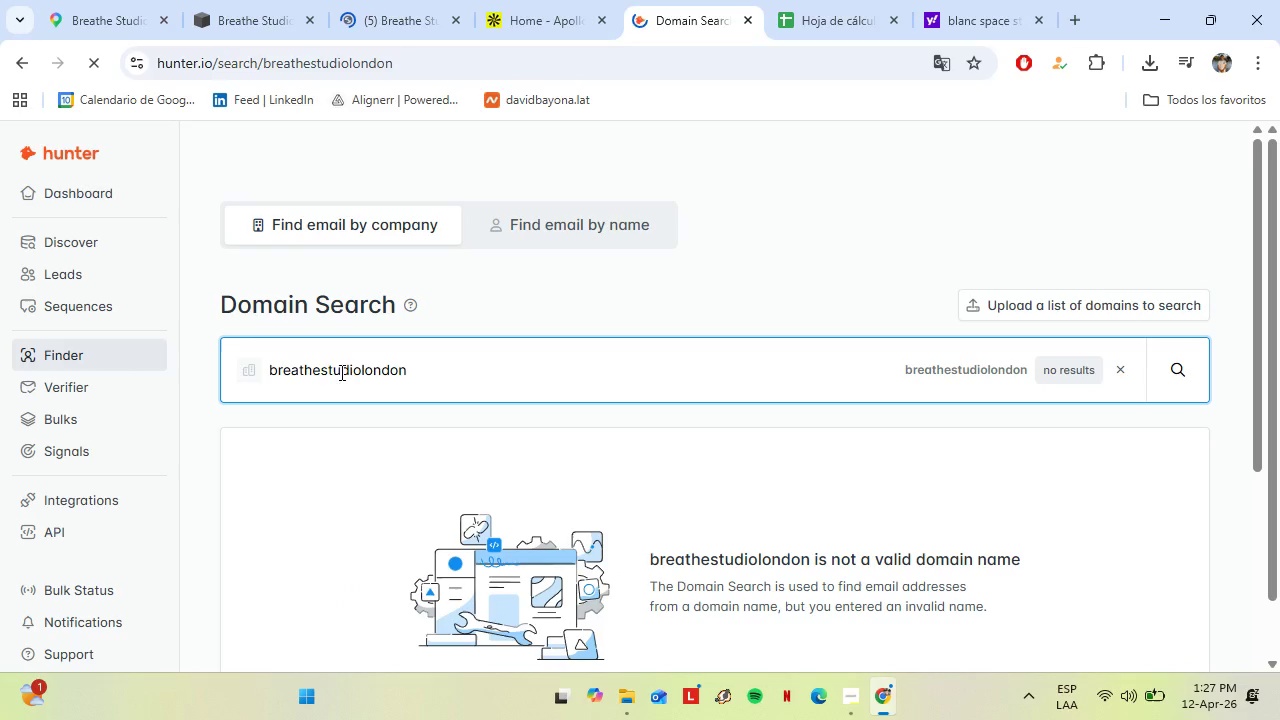 
left_click([323, 372])
 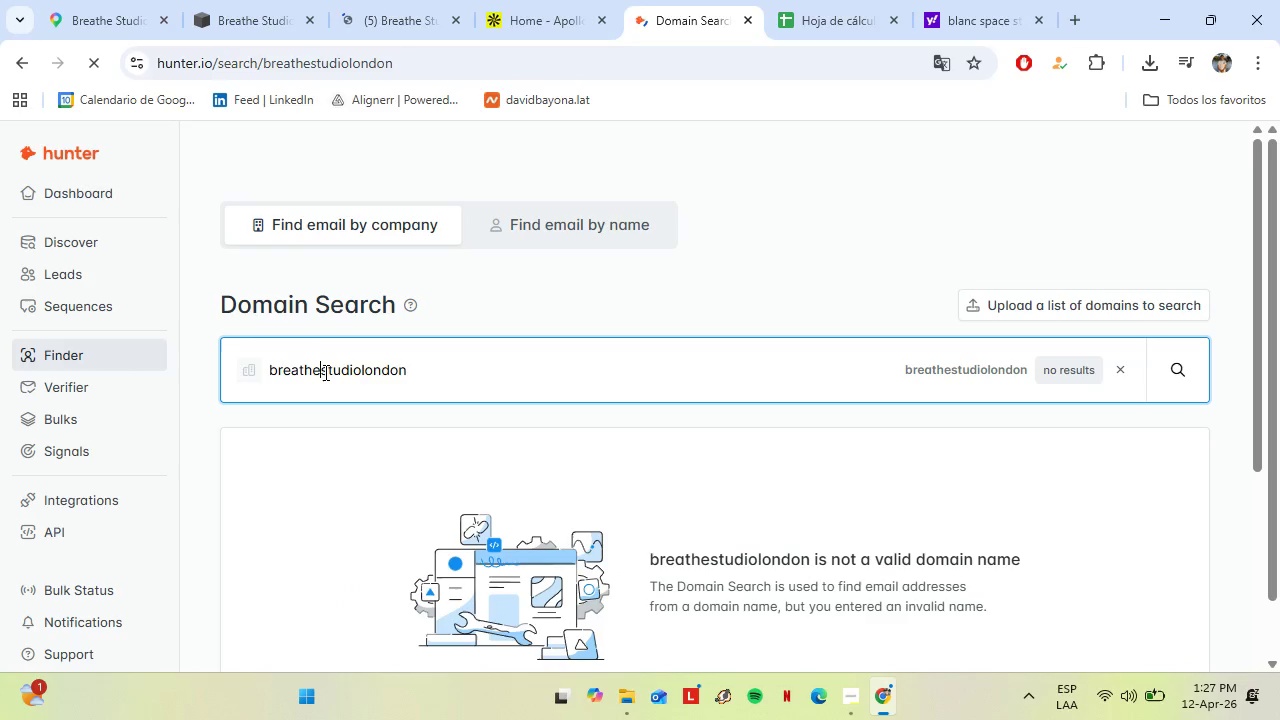 
key(Space)
 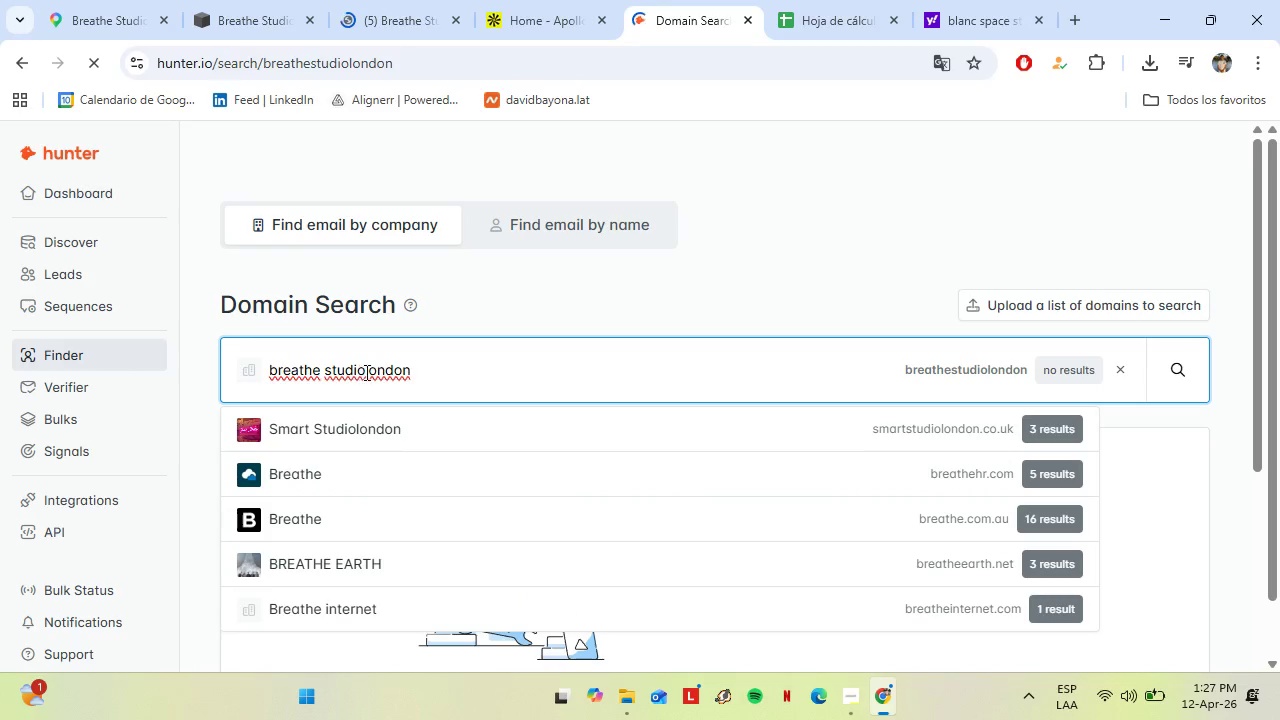 
left_click([365, 372])
 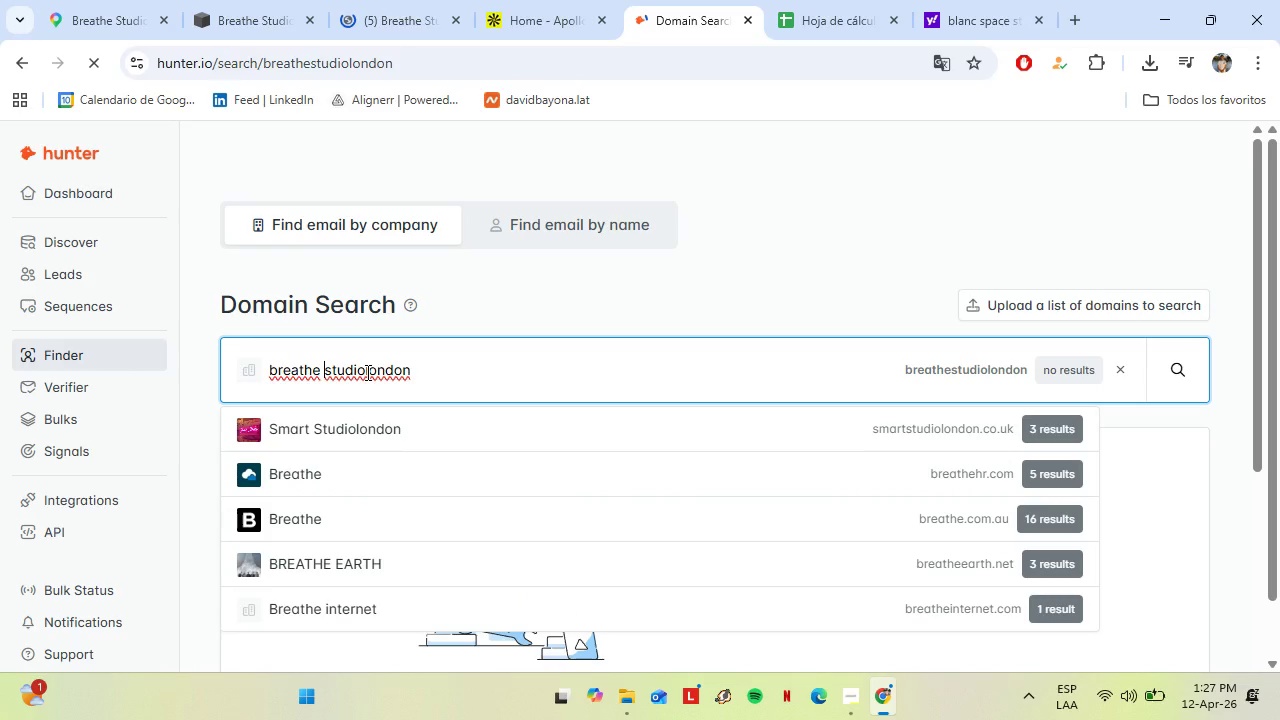 
key(Space)
 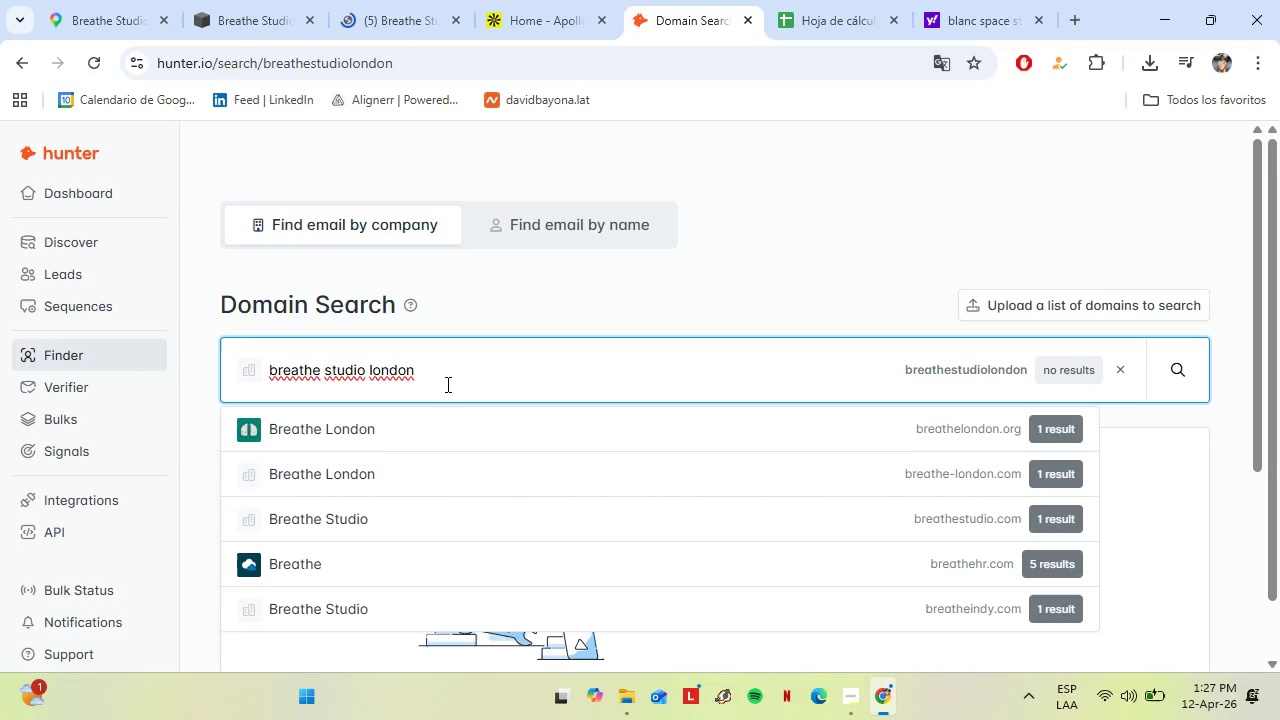 
left_click_drag(start_coordinate=[442, 381], to_coordinate=[367, 366])
 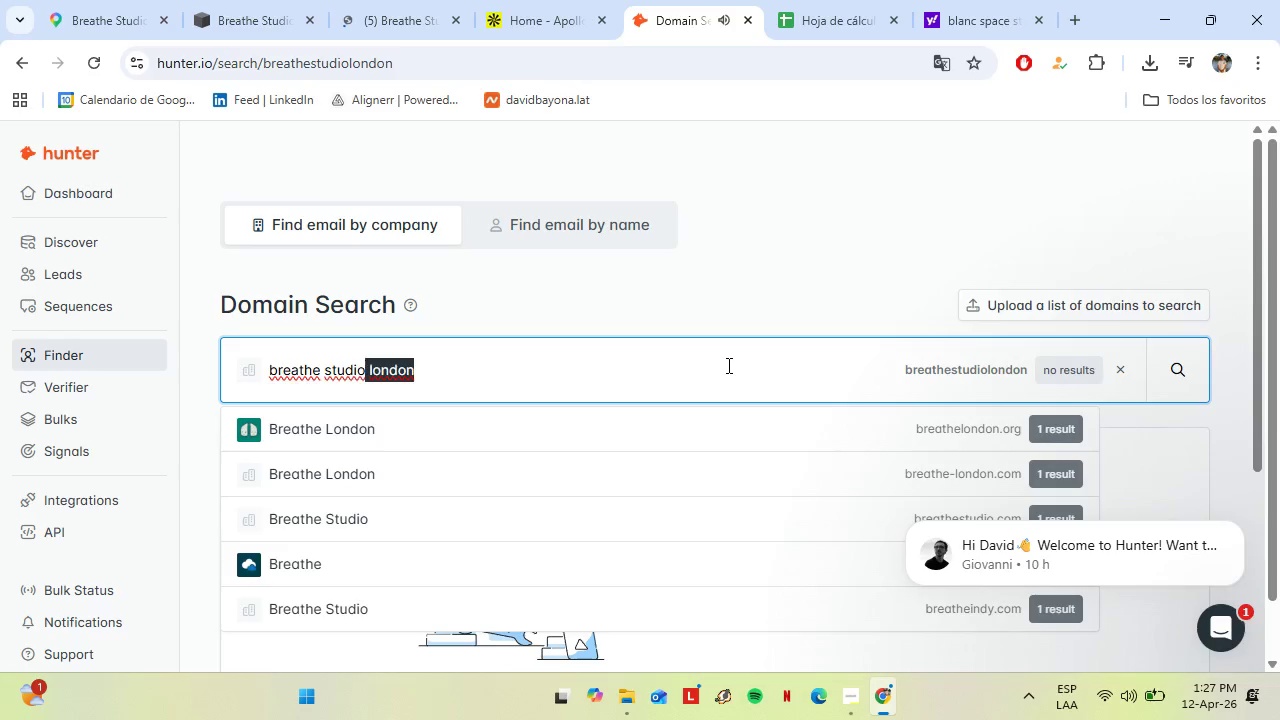 
key(Backspace)
 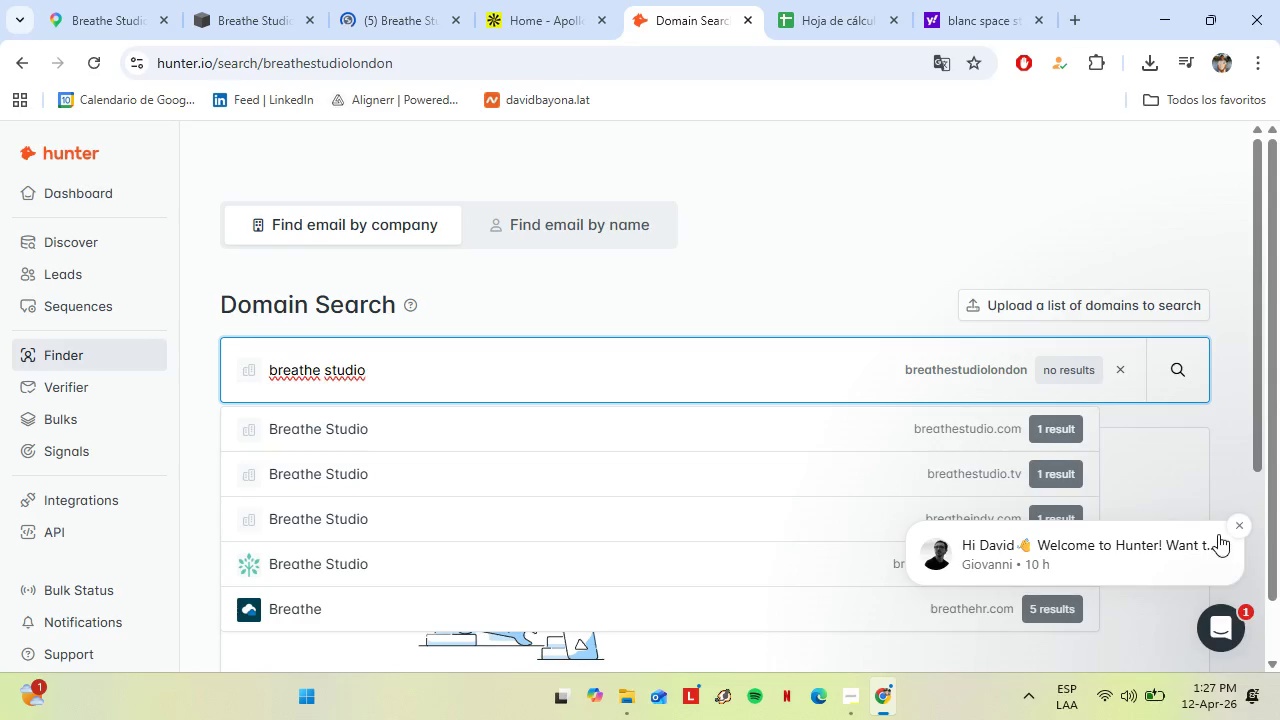 
left_click([1244, 524])
 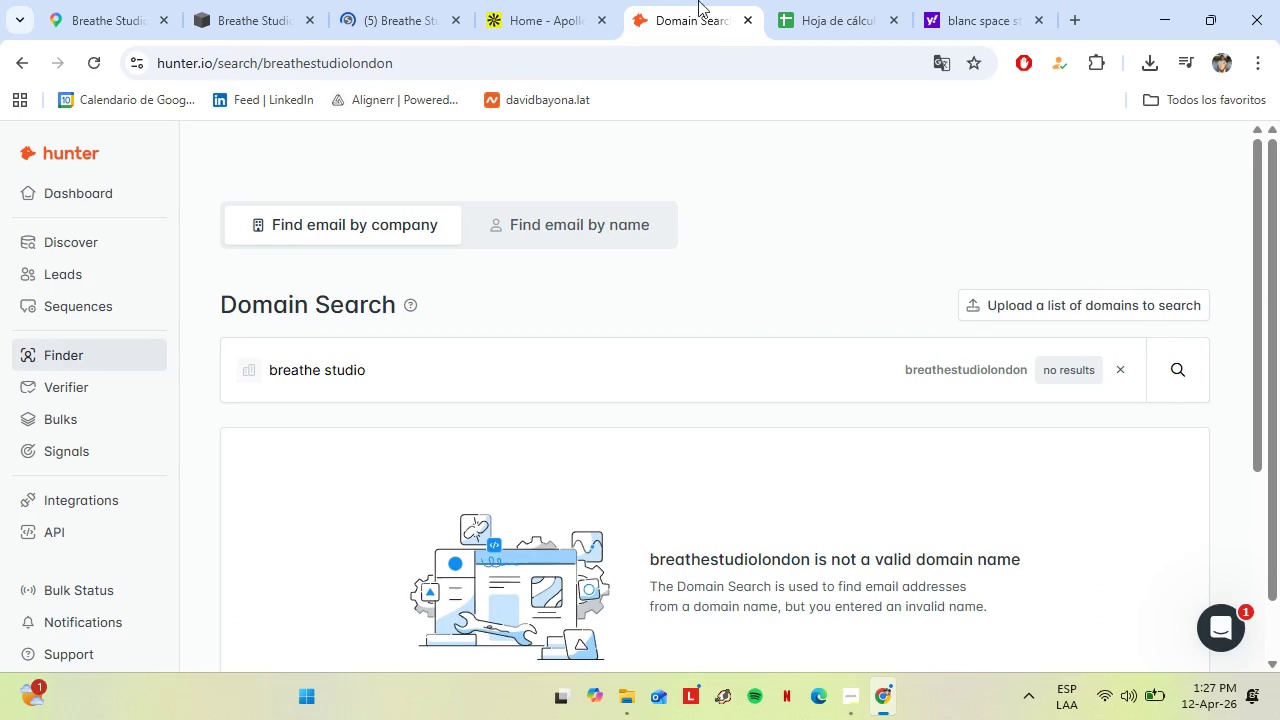 
left_click([563, 5])
 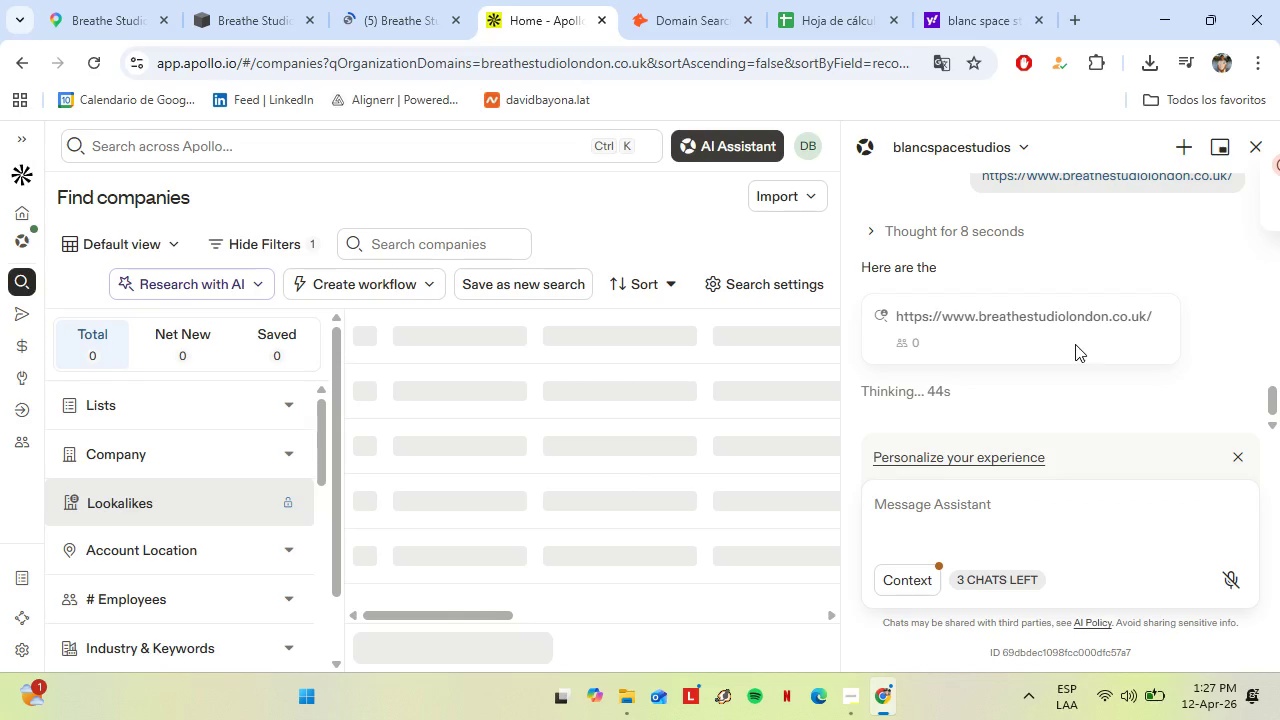 
wait(7.13)
 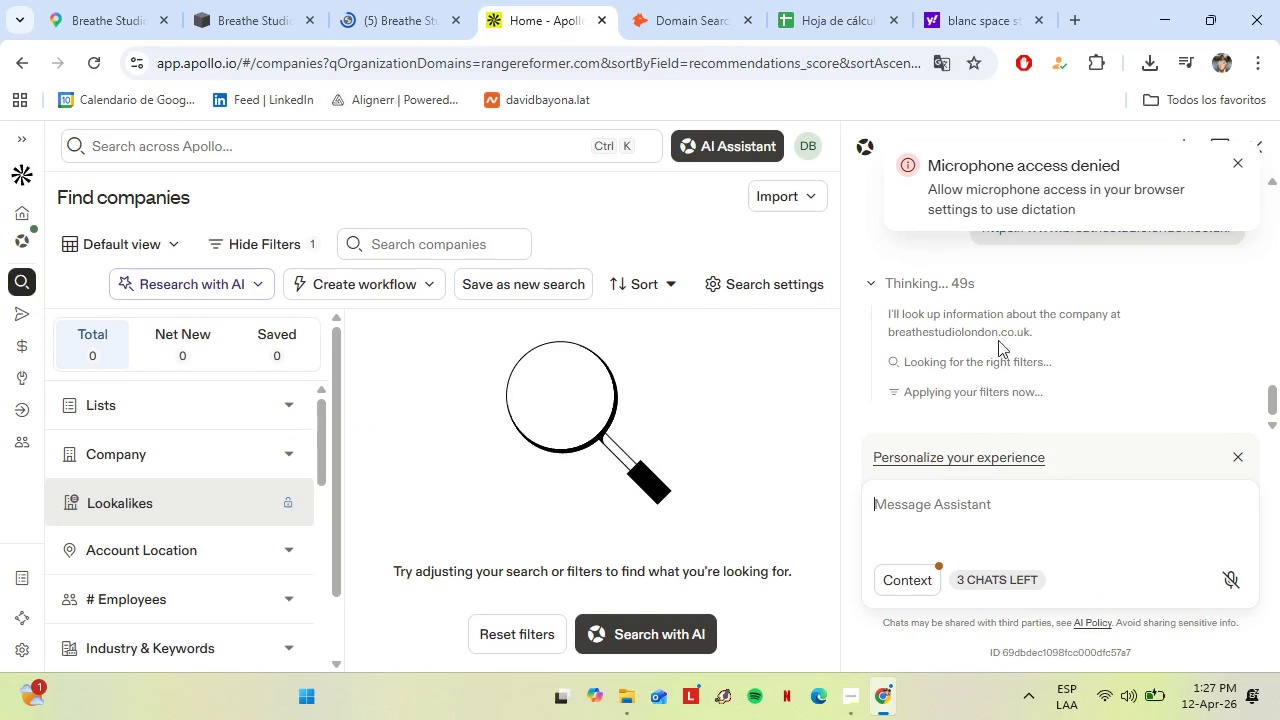 
mouse_move([625, 476])
 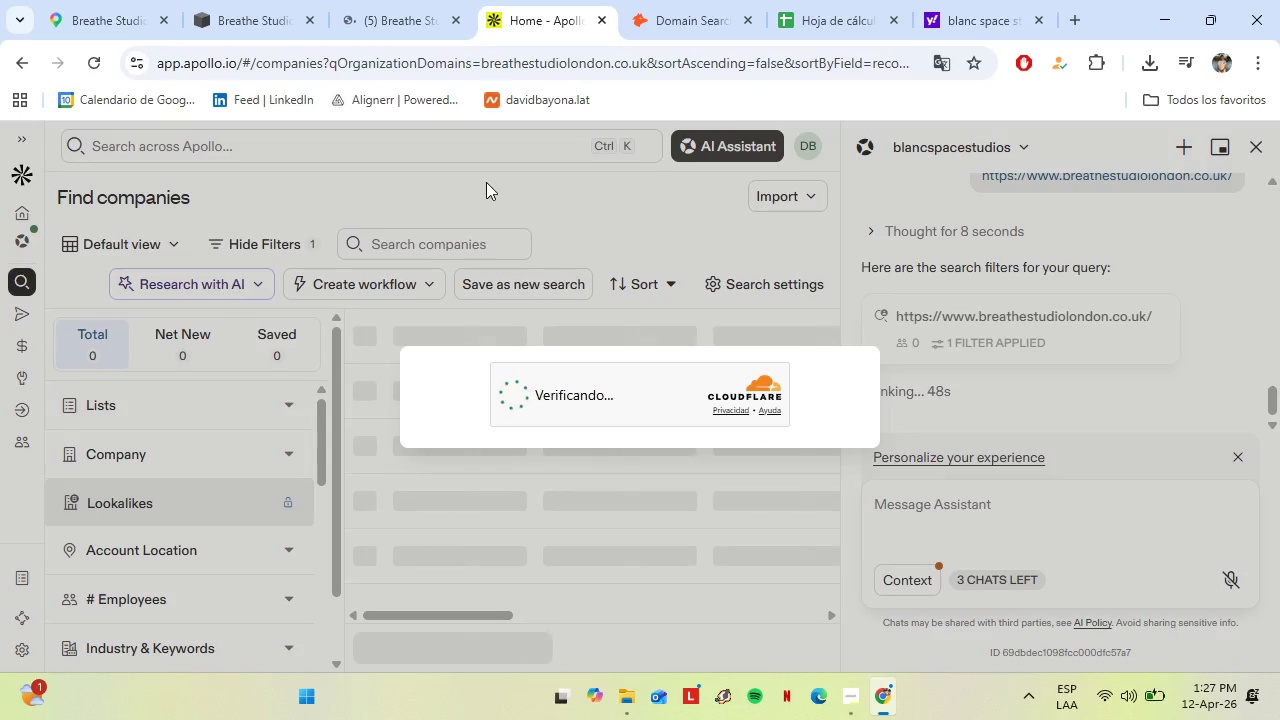 
left_click([440, 0])
 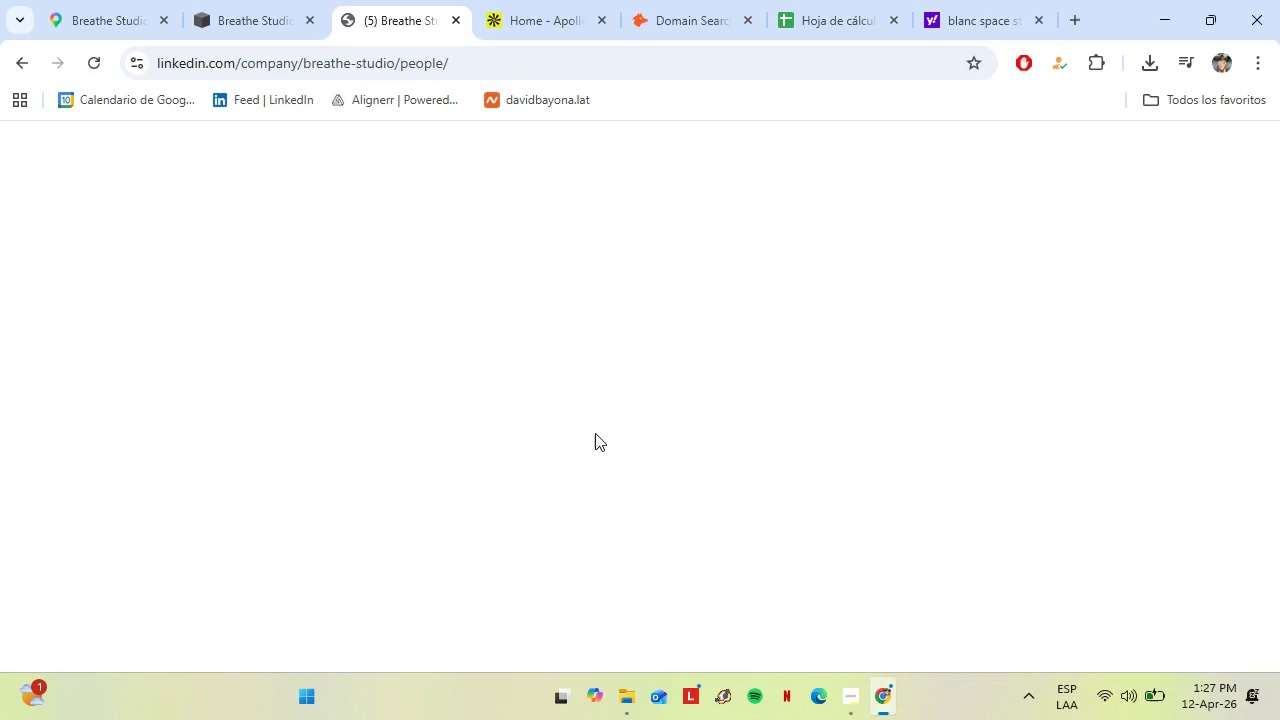 
left_click([541, 0])
 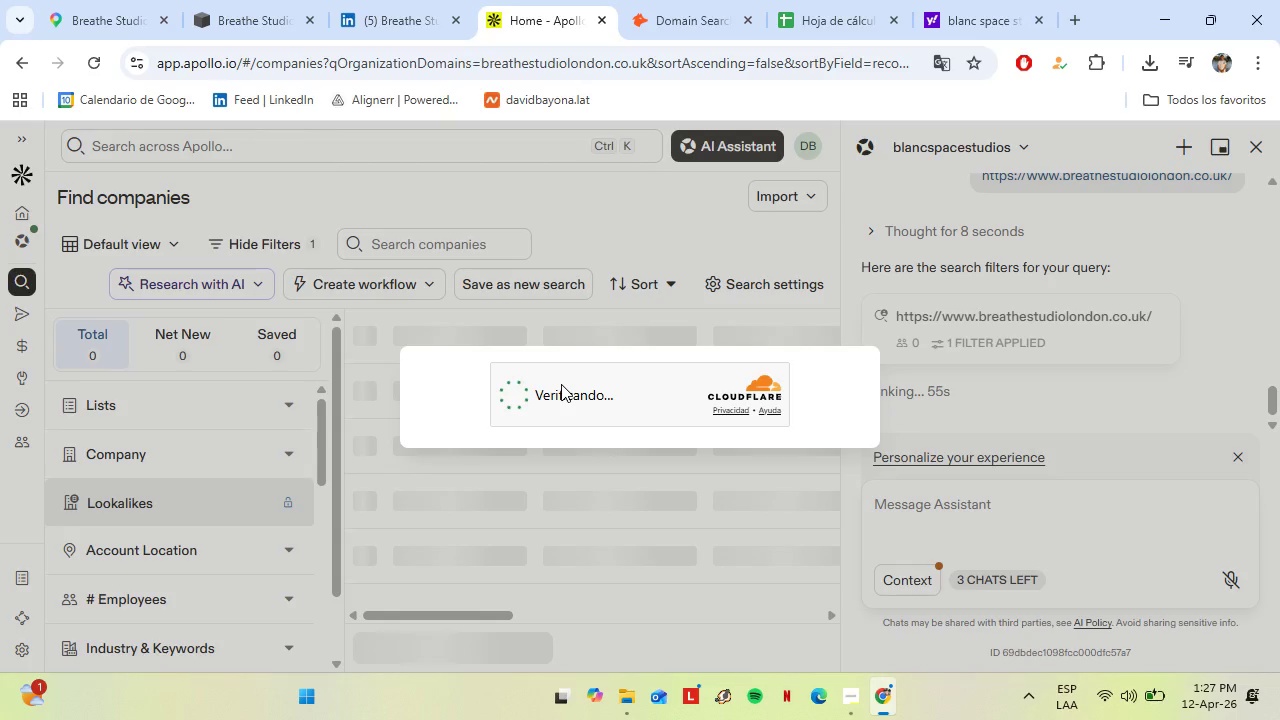 
wait(8.97)
 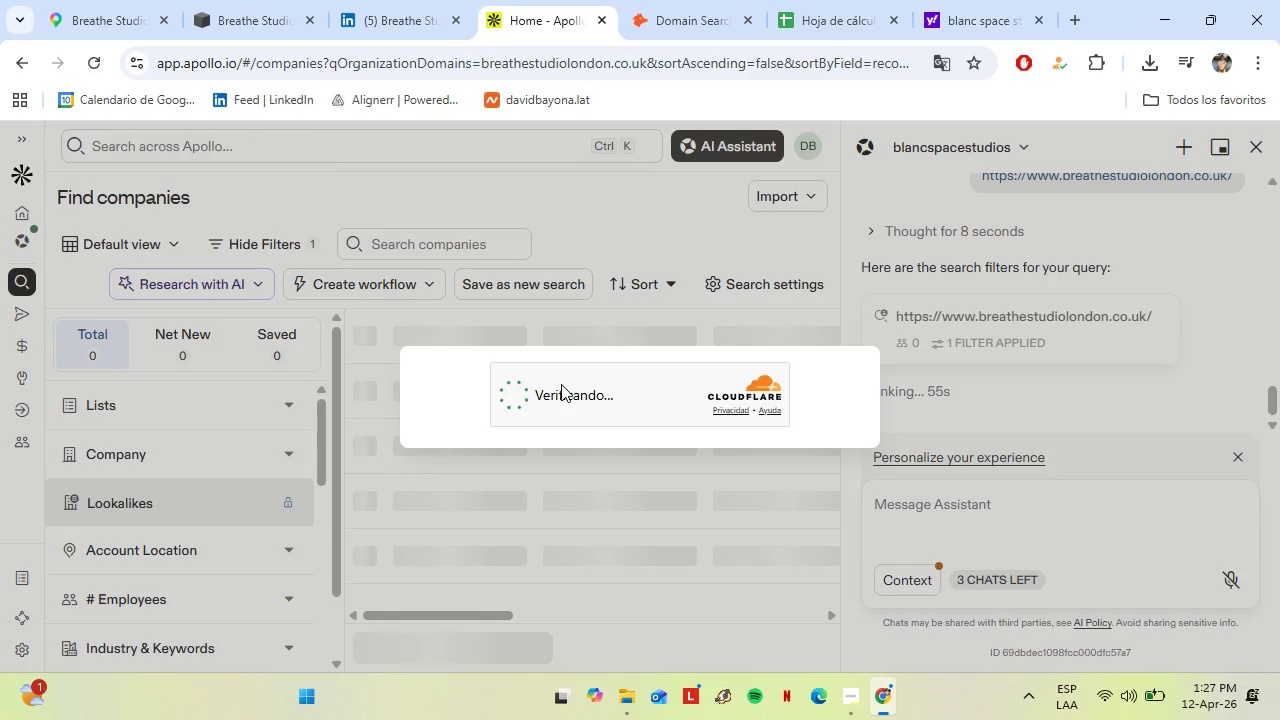 
scroll: coordinate [1058, 342], scroll_direction: up, amount: 5.0
 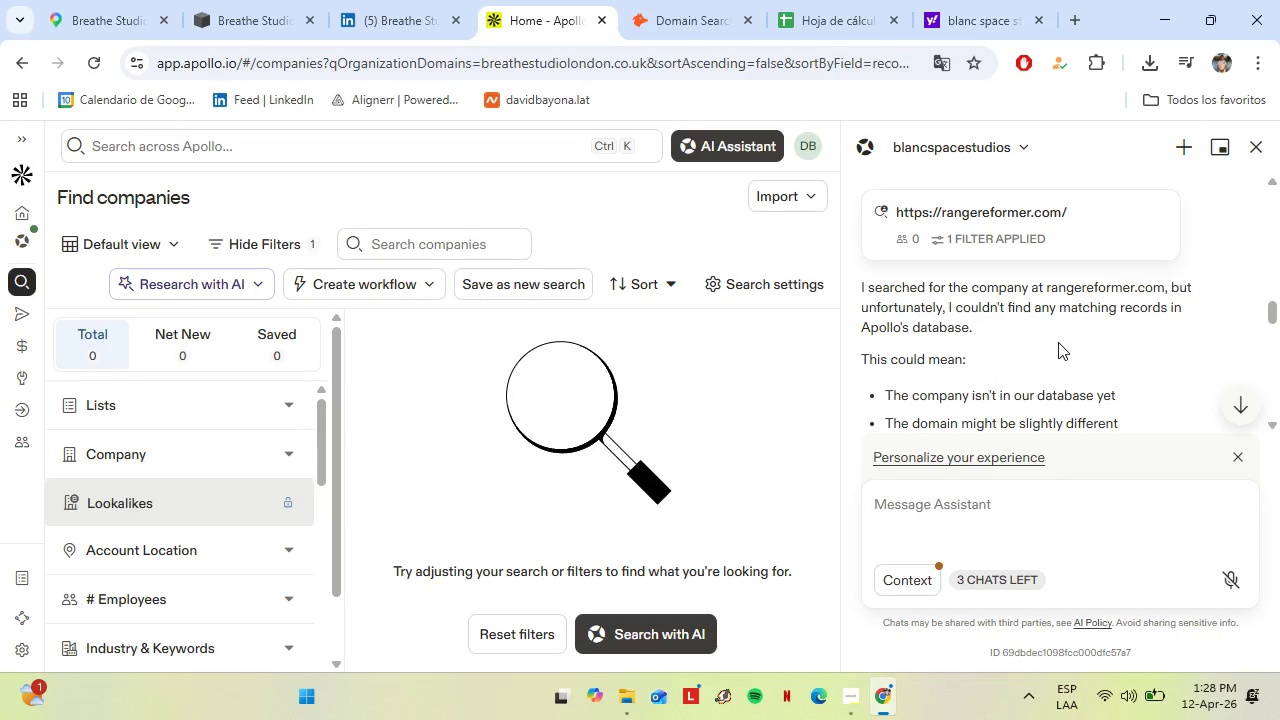 
scroll: coordinate [1055, 344], scroll_direction: down, amount: 11.0
 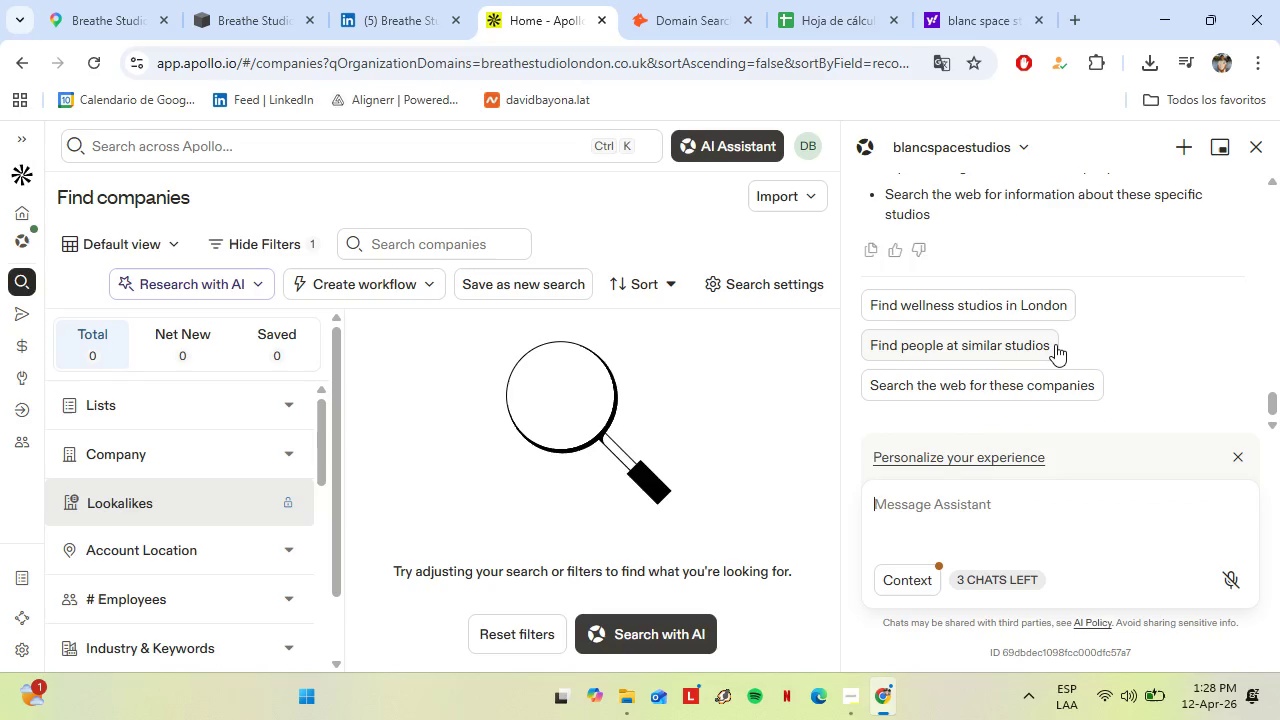 
scroll: coordinate [1055, 344], scroll_direction: up, amount: 3.0
 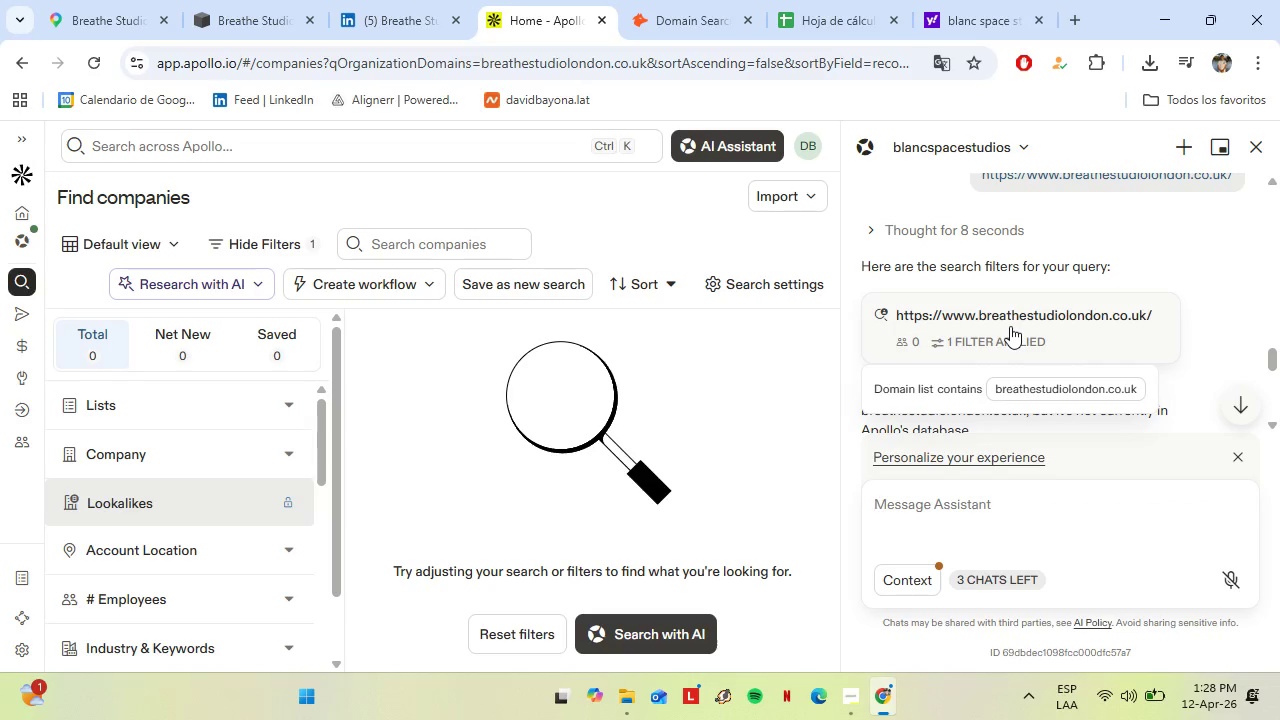 
left_click([386, 0])
 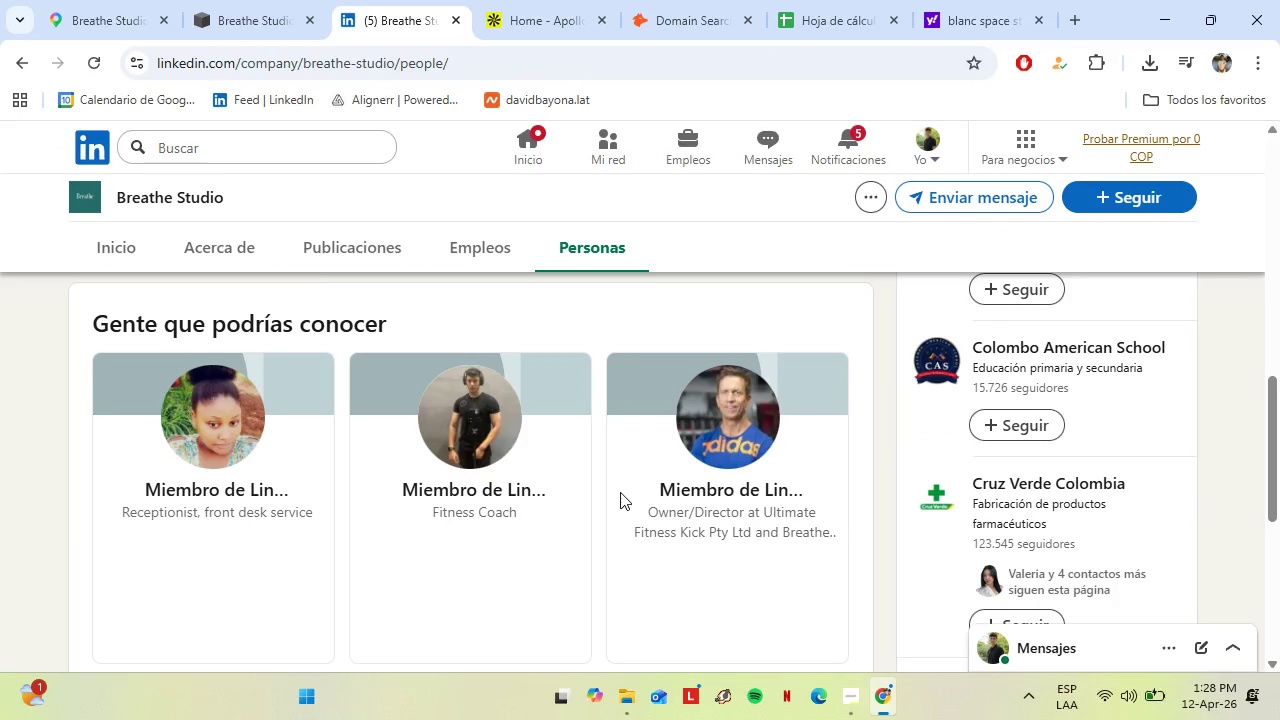 
scroll: coordinate [617, 489], scroll_direction: up, amount: 6.0
 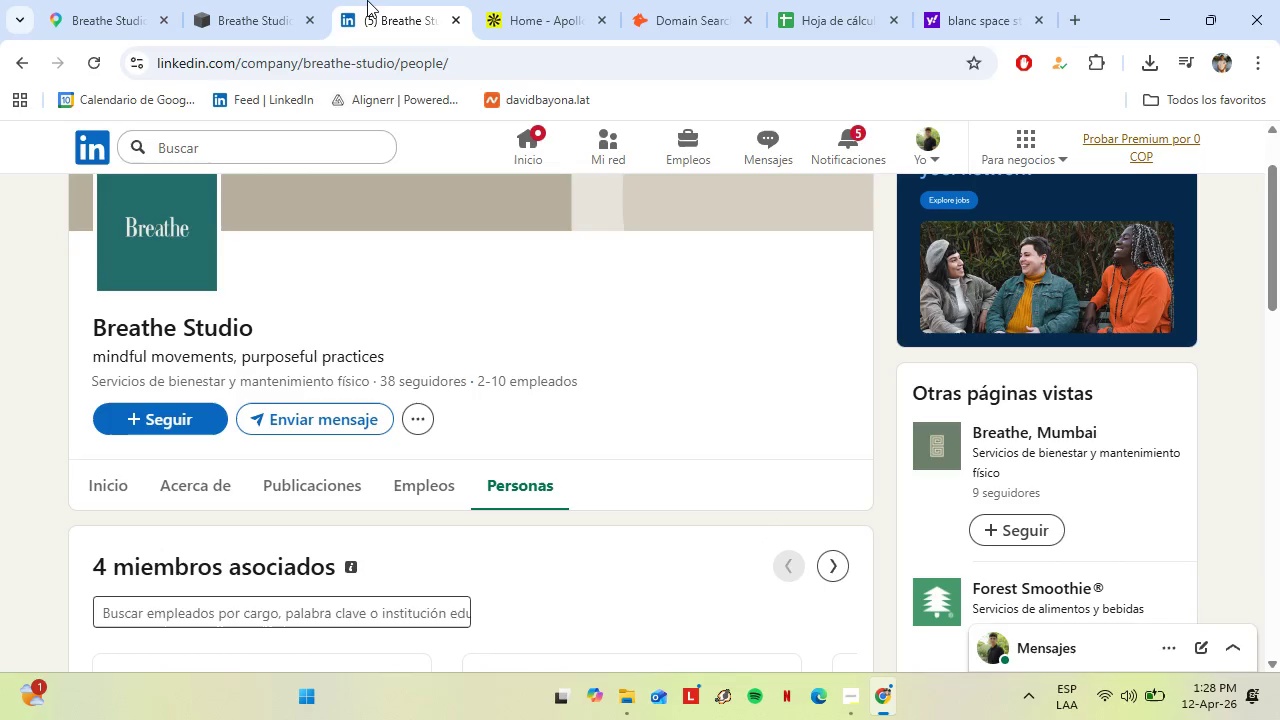 
left_click([290, 0])
 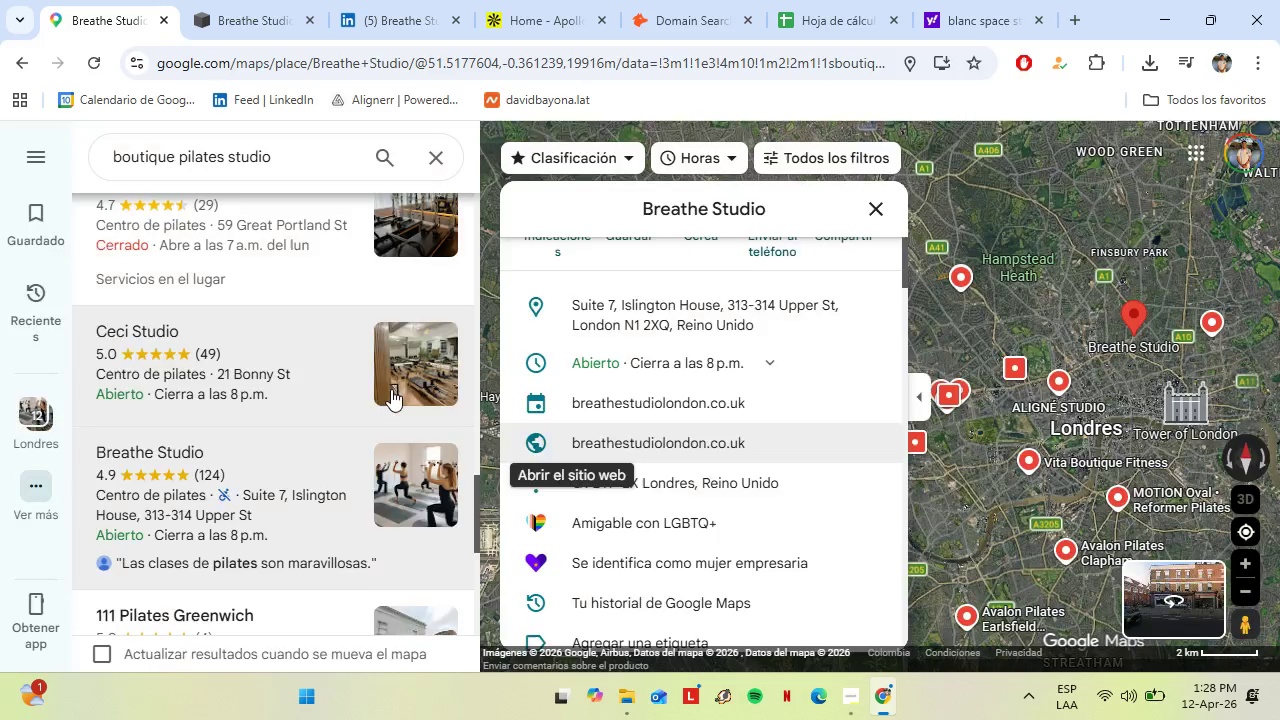 
scroll: coordinate [657, 452], scroll_direction: down, amount: 2.0
 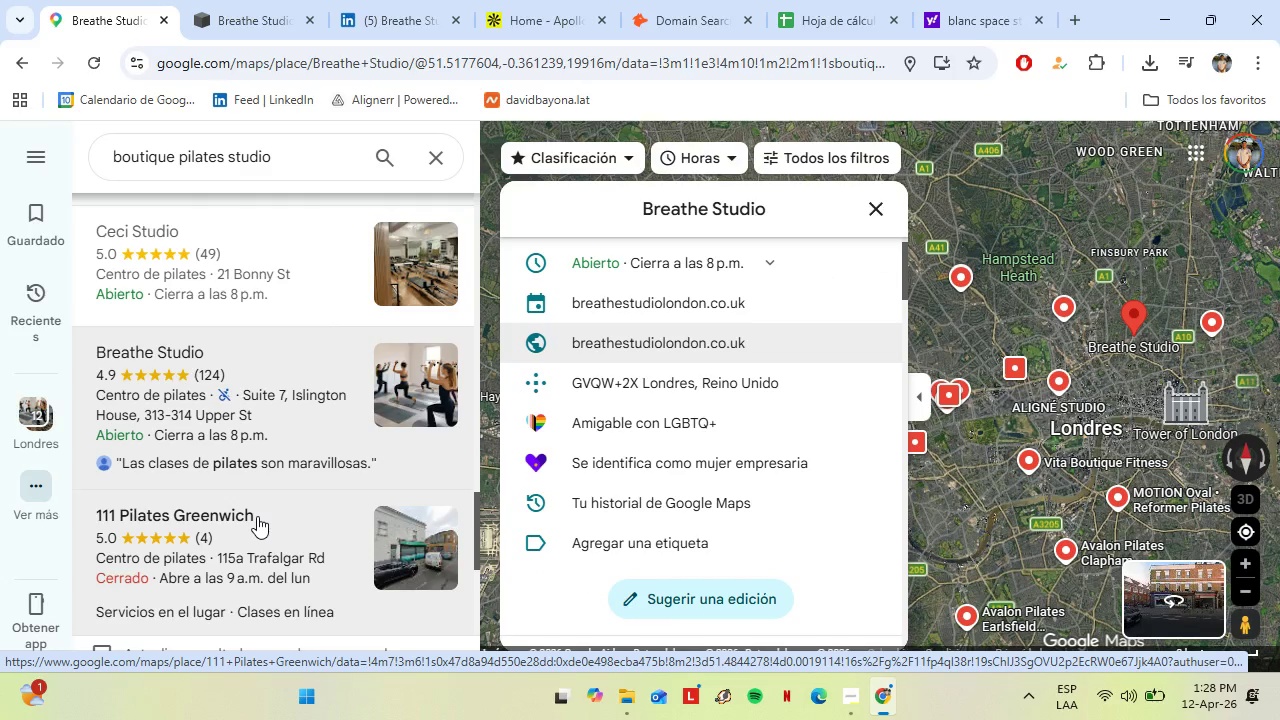 
left_click([258, 531])
 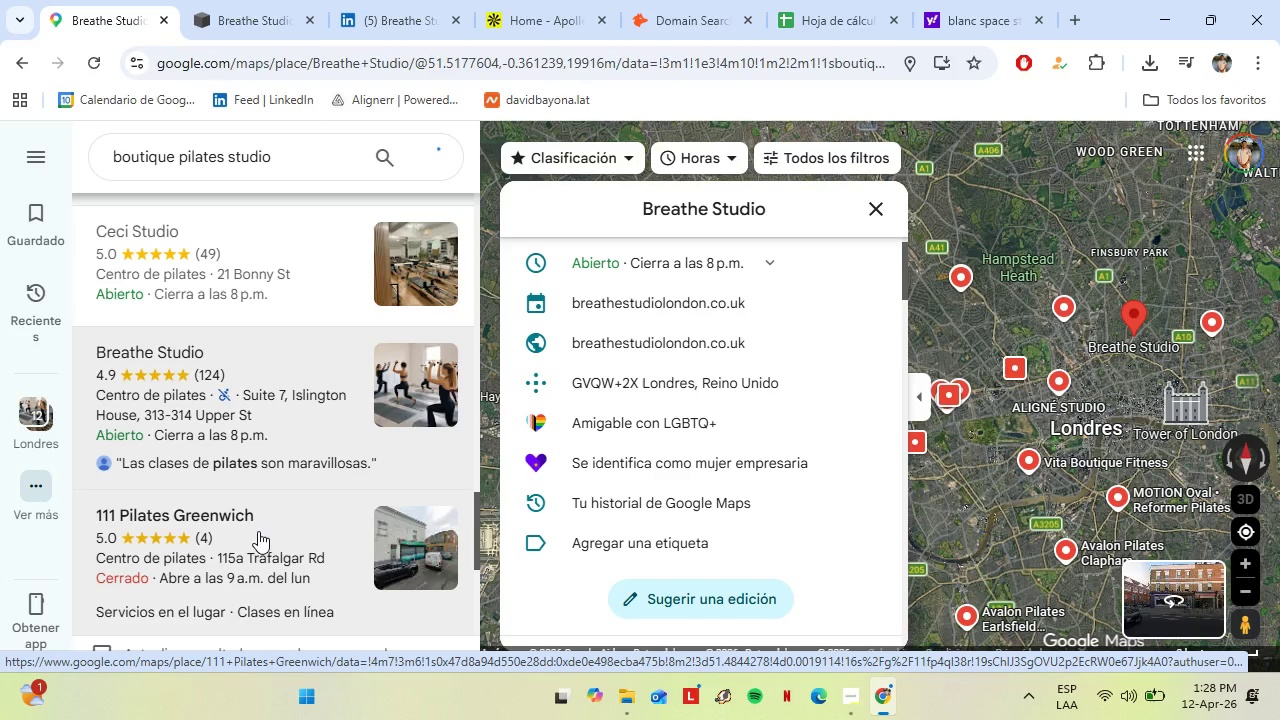 
left_click([306, 13])
 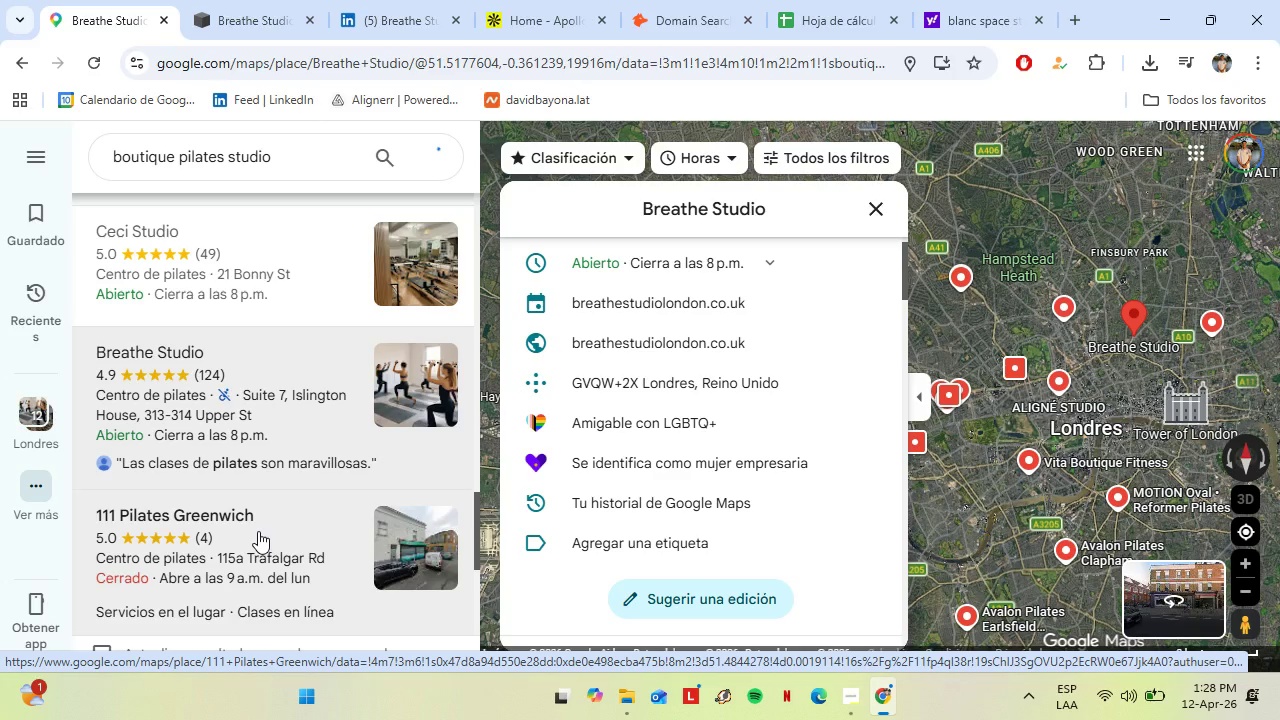 
scroll: coordinate [629, 426], scroll_direction: down, amount: 4.0
 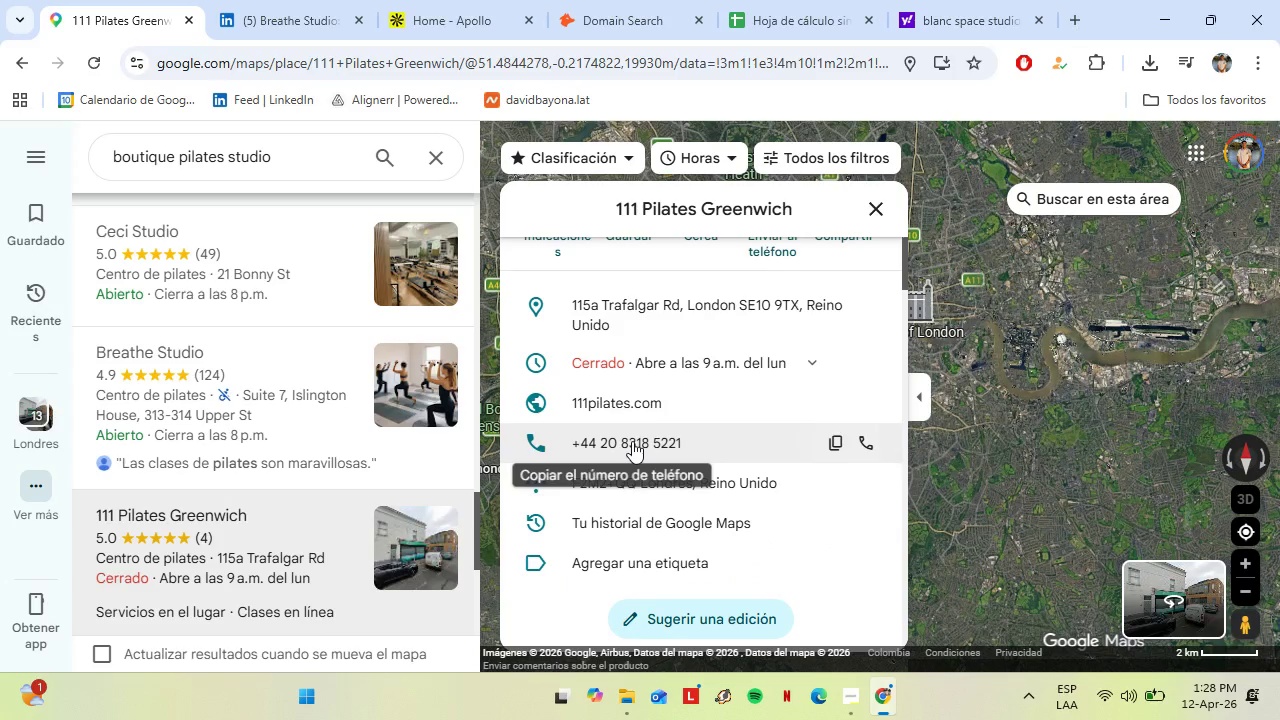 
left_click([618, 406])
 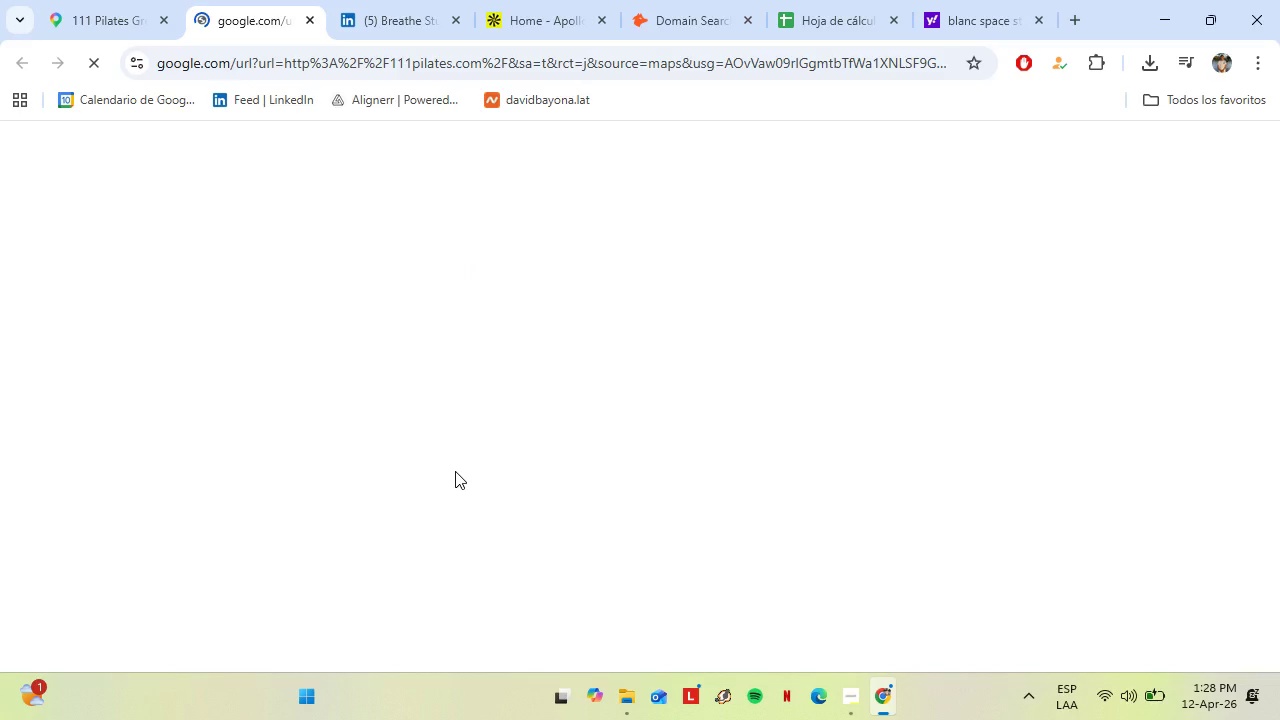 
wait(8.62)
 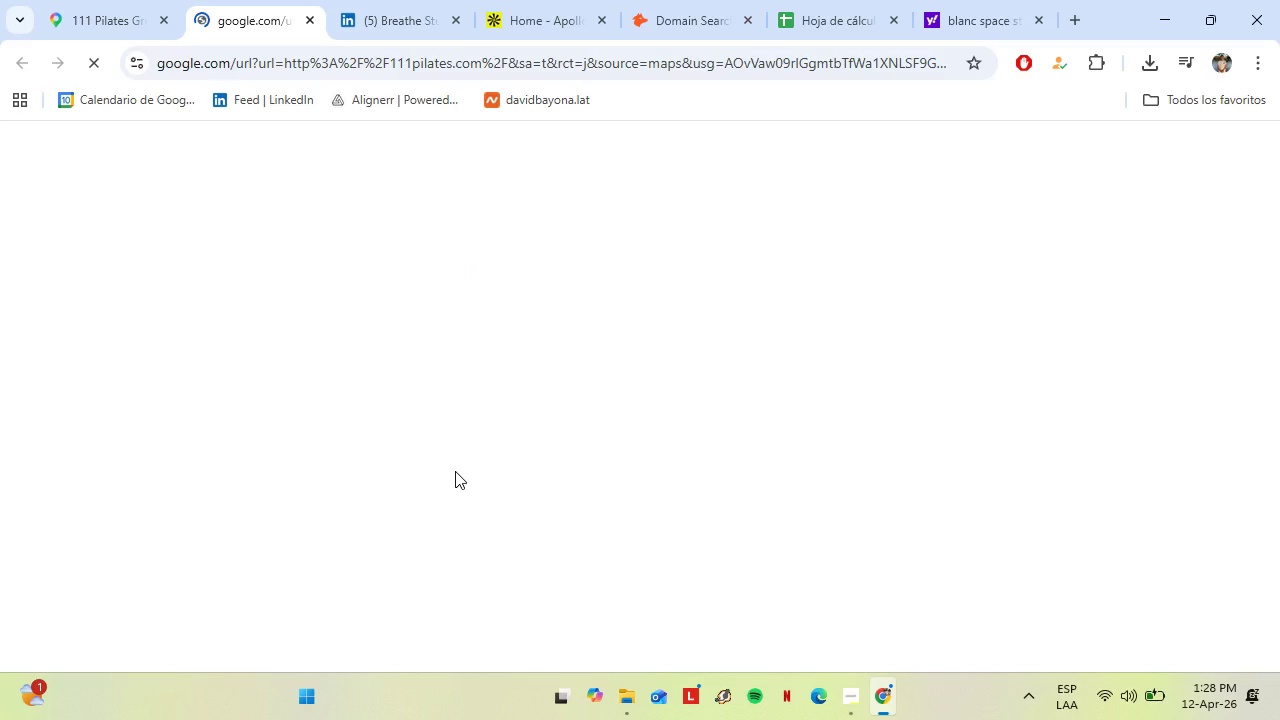 
left_click([497, 233])
 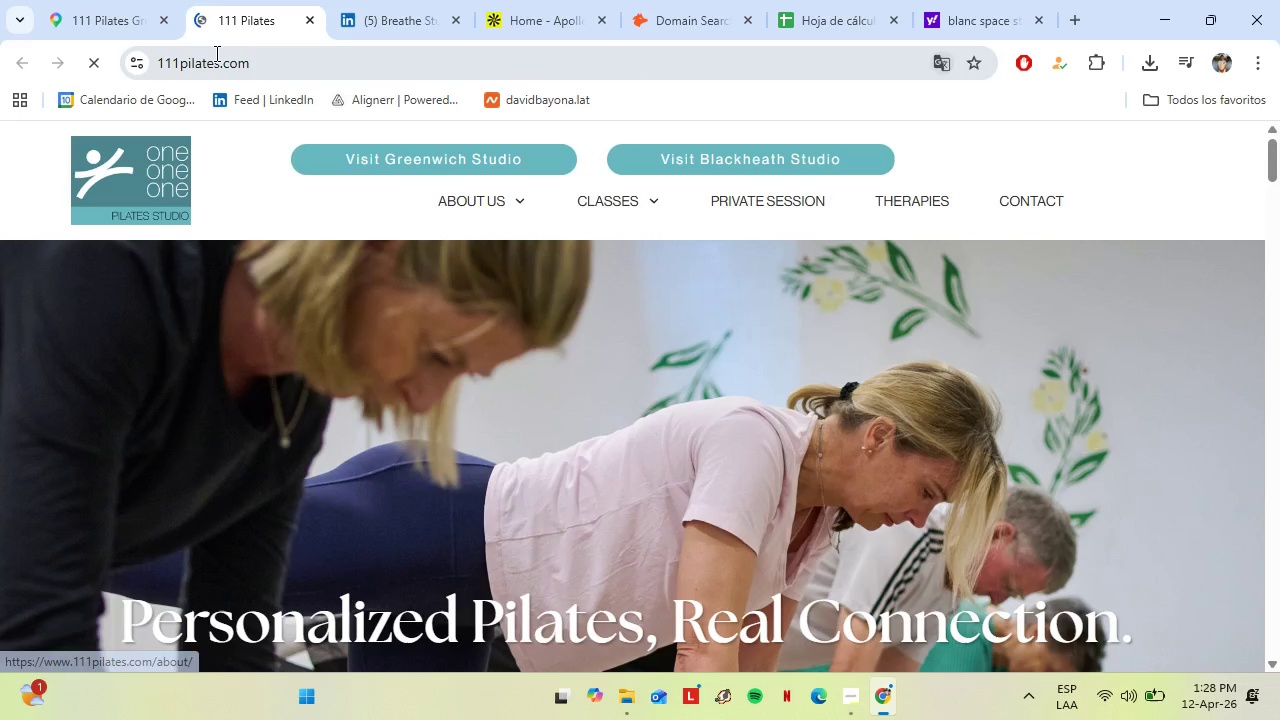 
left_click([215, 52])
 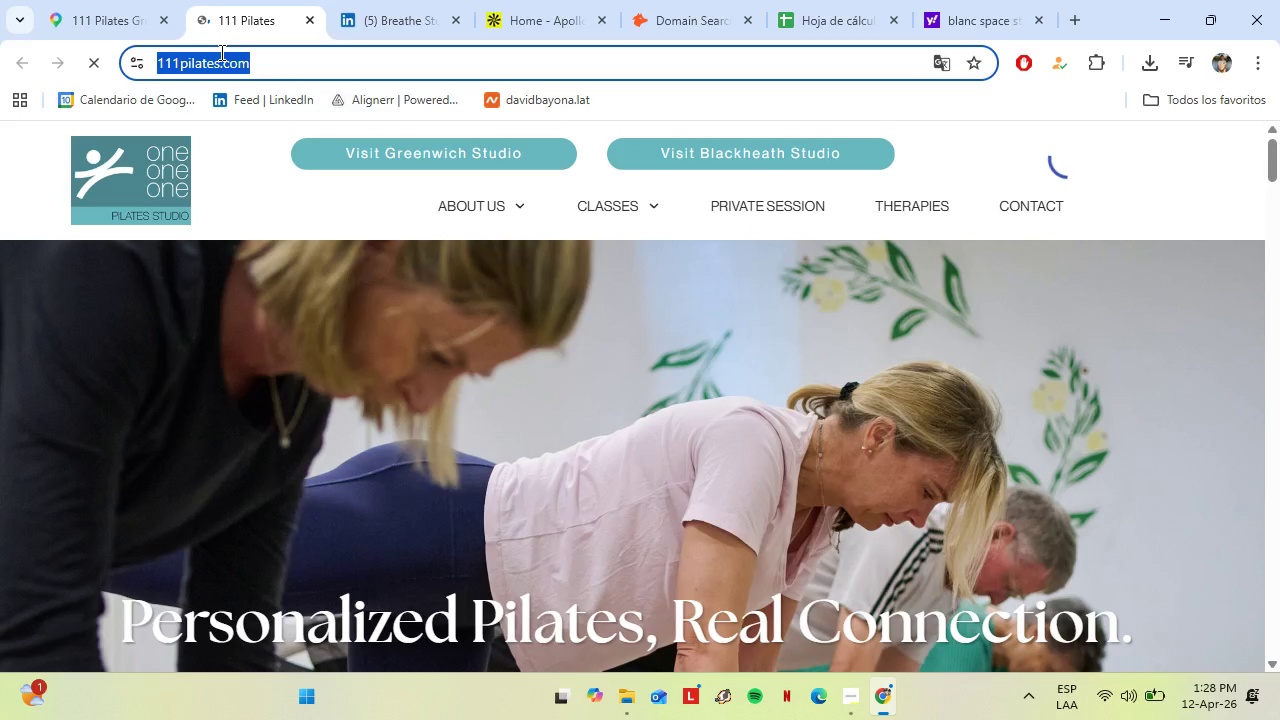 
key(Control+C)
 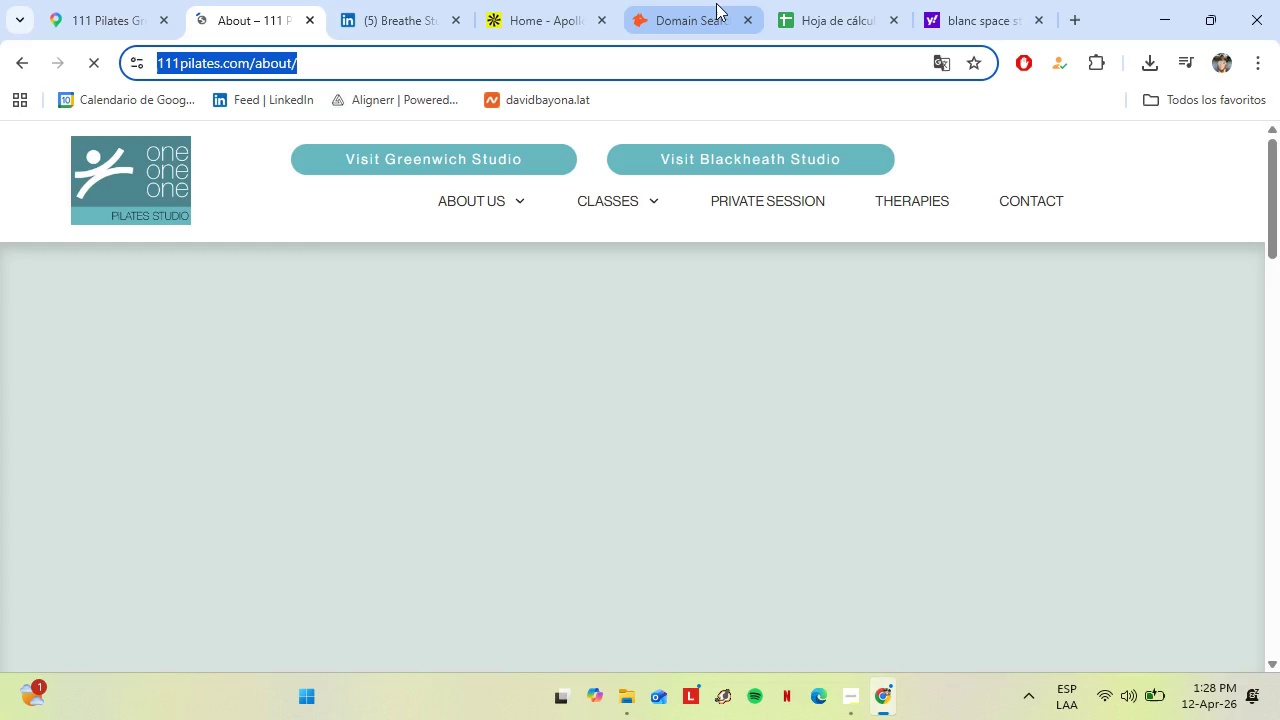 
left_click([716, 3])
 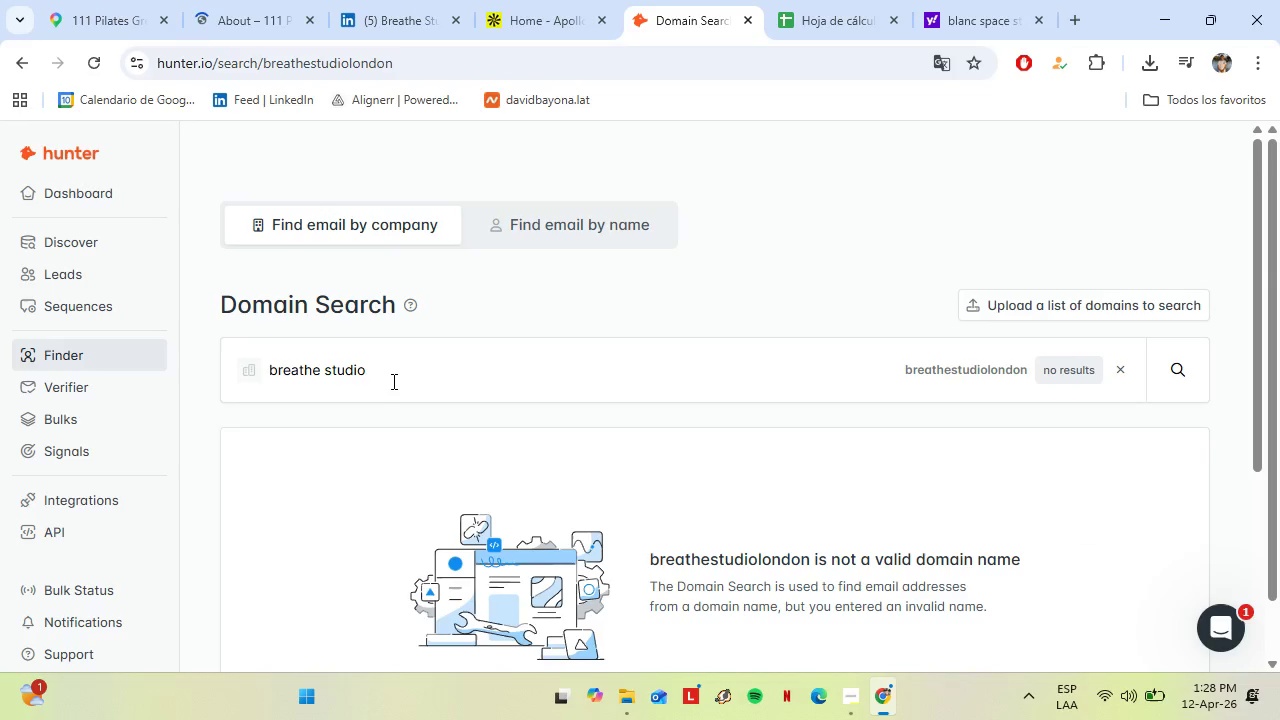 
left_click([392, 381])
 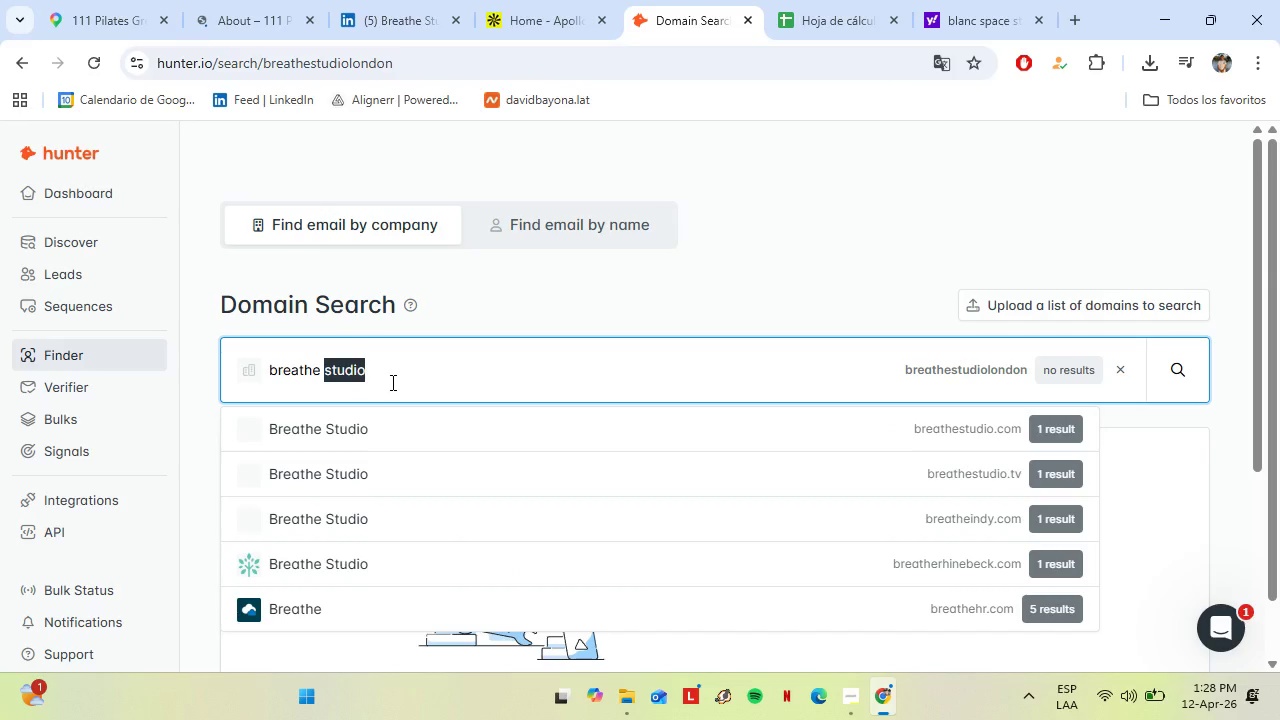 
left_click_drag(start_coordinate=[392, 382], to_coordinate=[228, 386])
 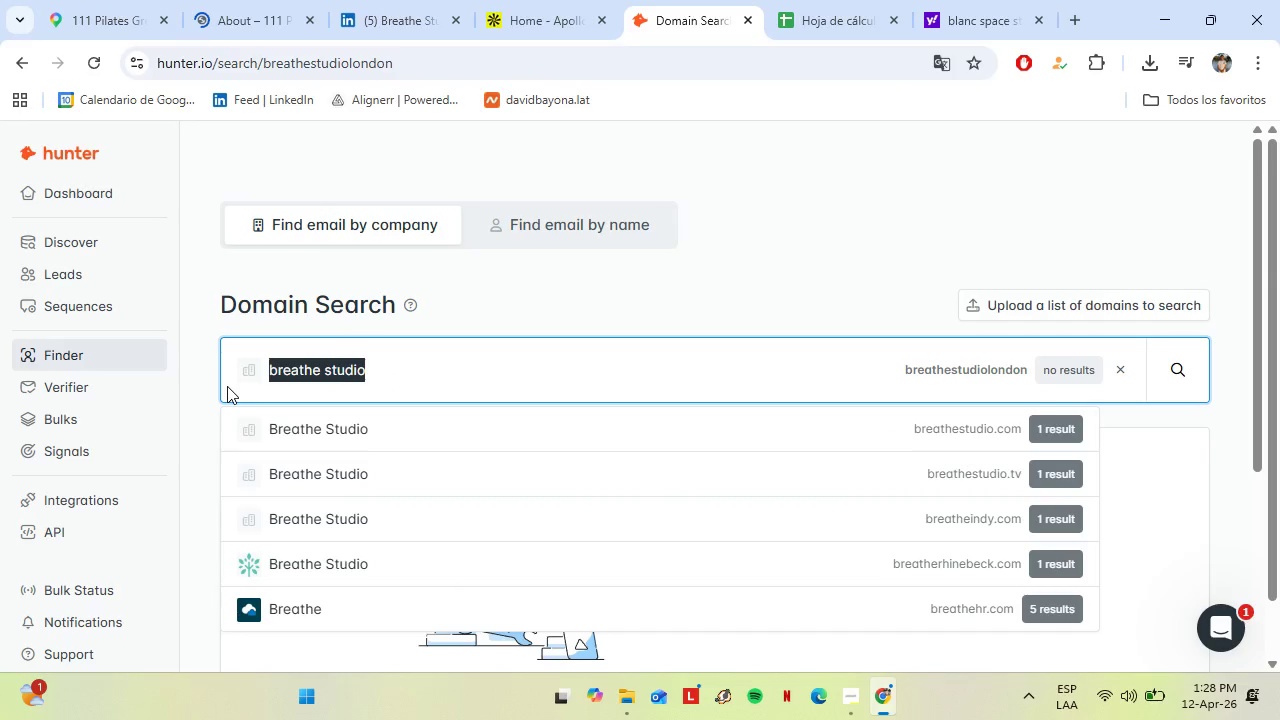 
key(Control+V)
 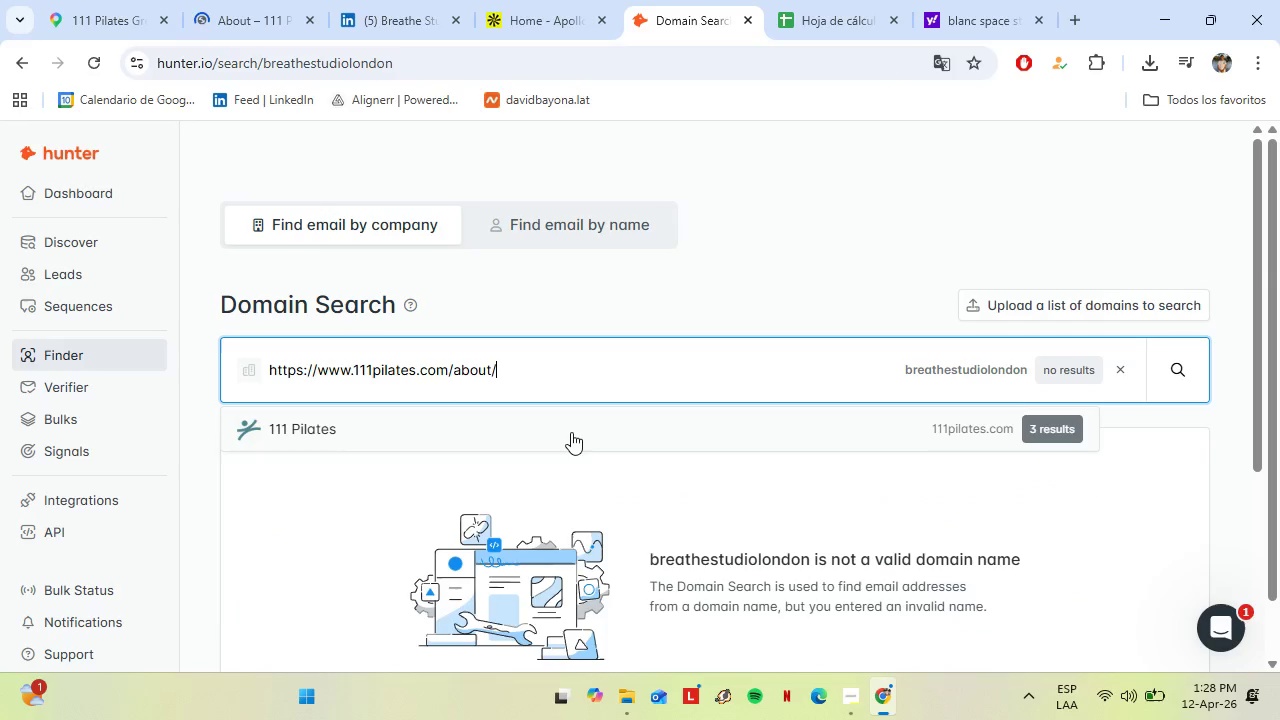 
left_click([566, 434])
 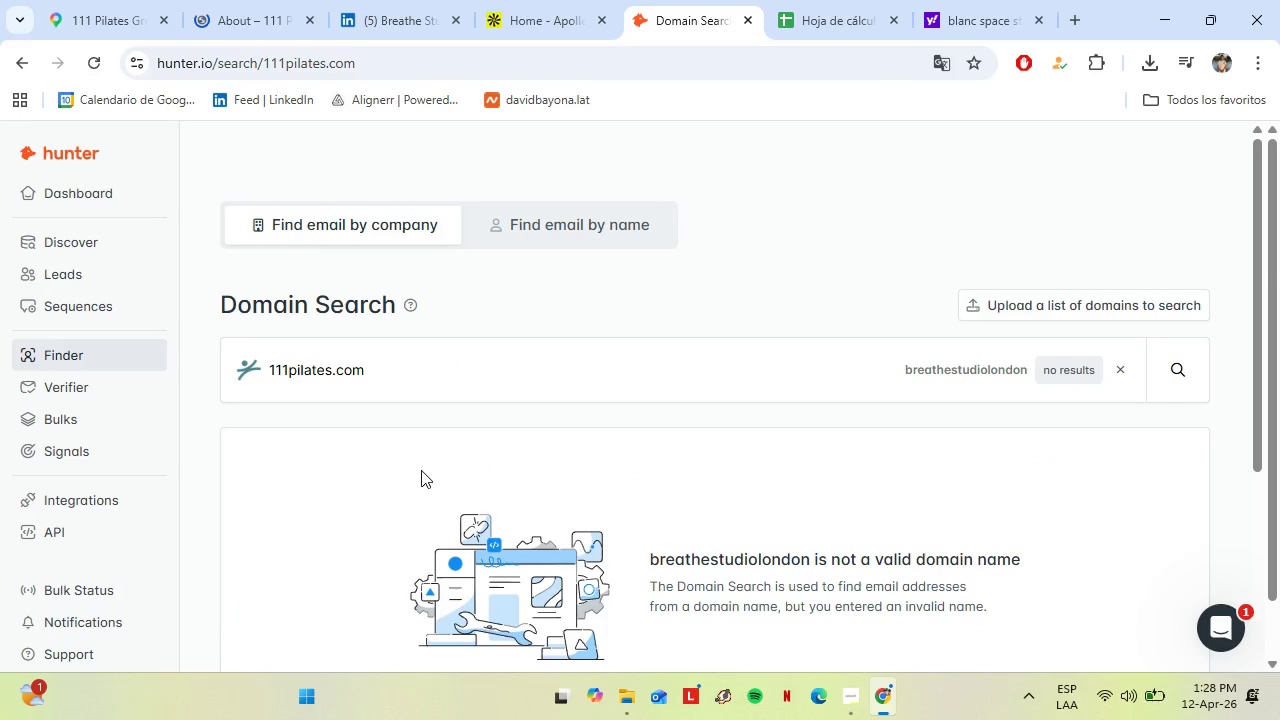 
scroll: coordinate [421, 469], scroll_direction: down, amount: 2.0
 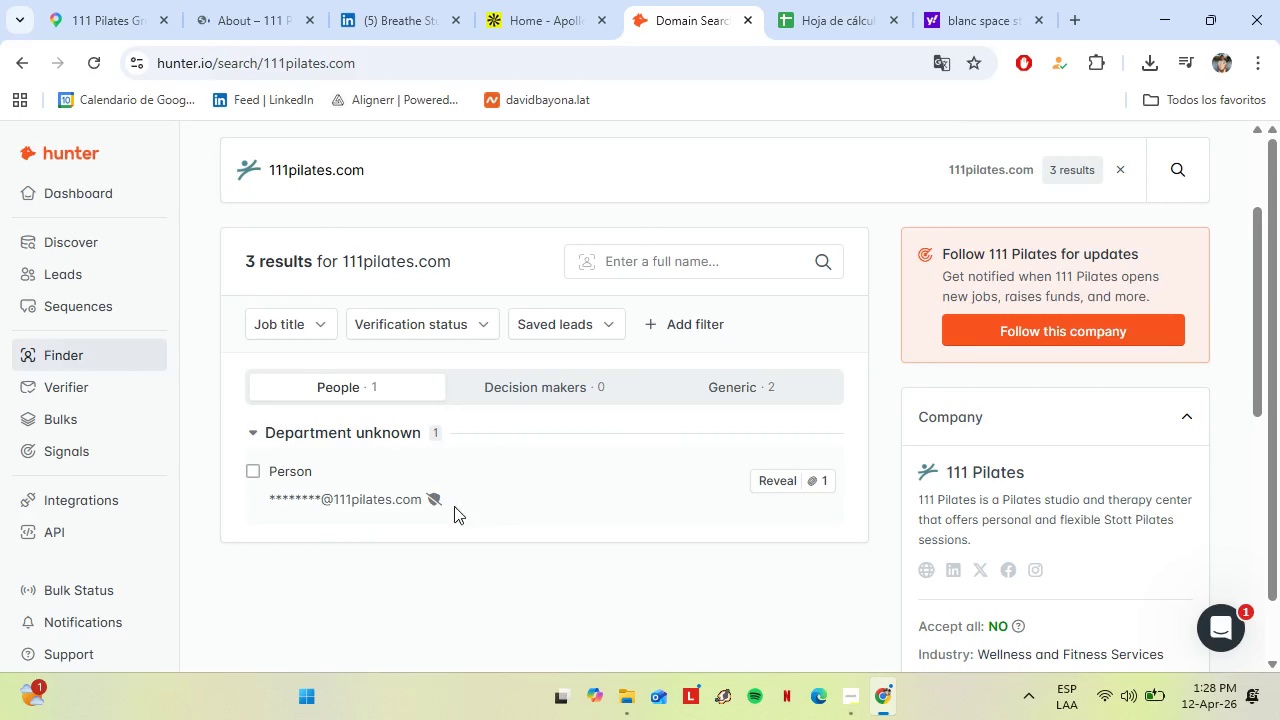 
left_click([773, 484])
 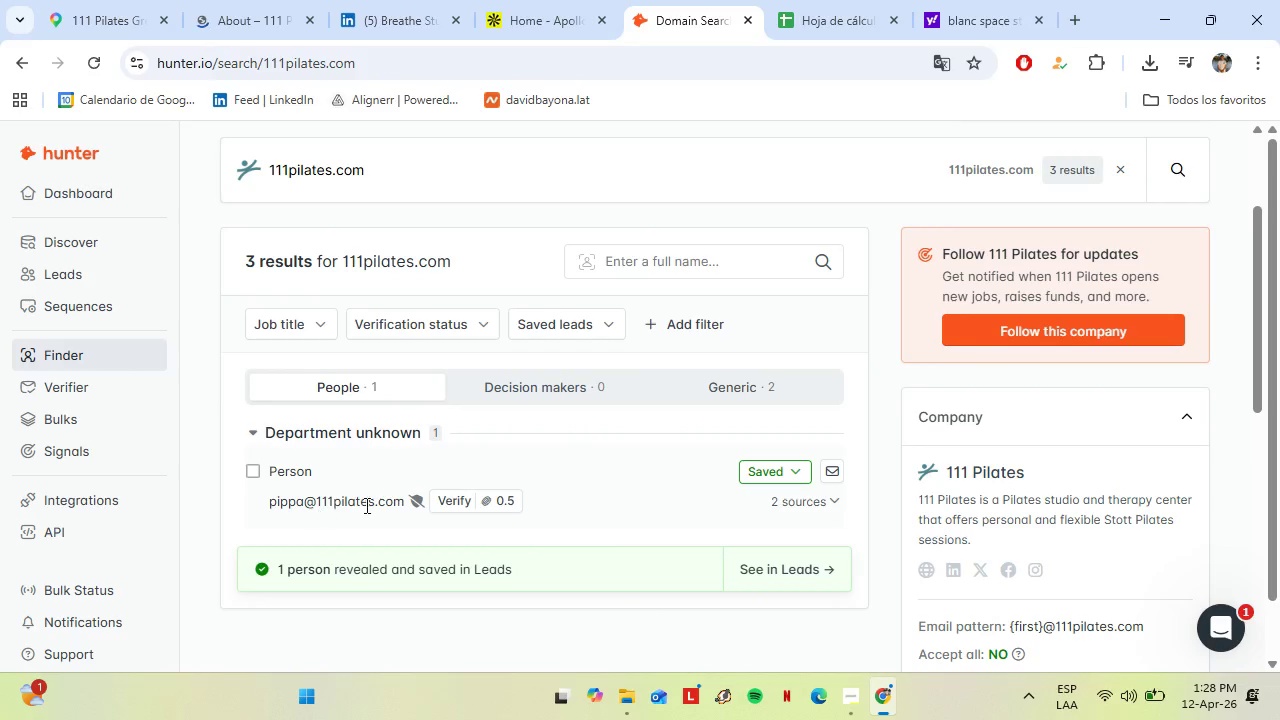 
left_click([238, 0])
 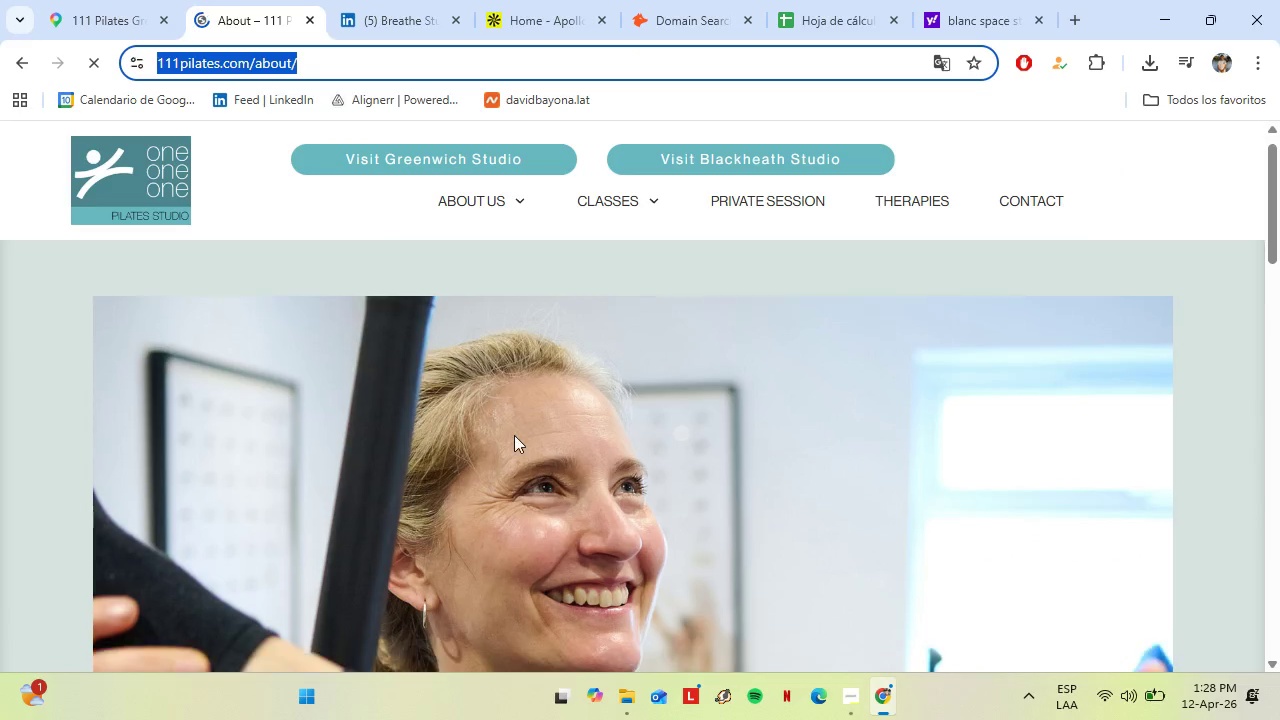 
scroll: coordinate [625, 398], scroll_direction: down, amount: 20.0
 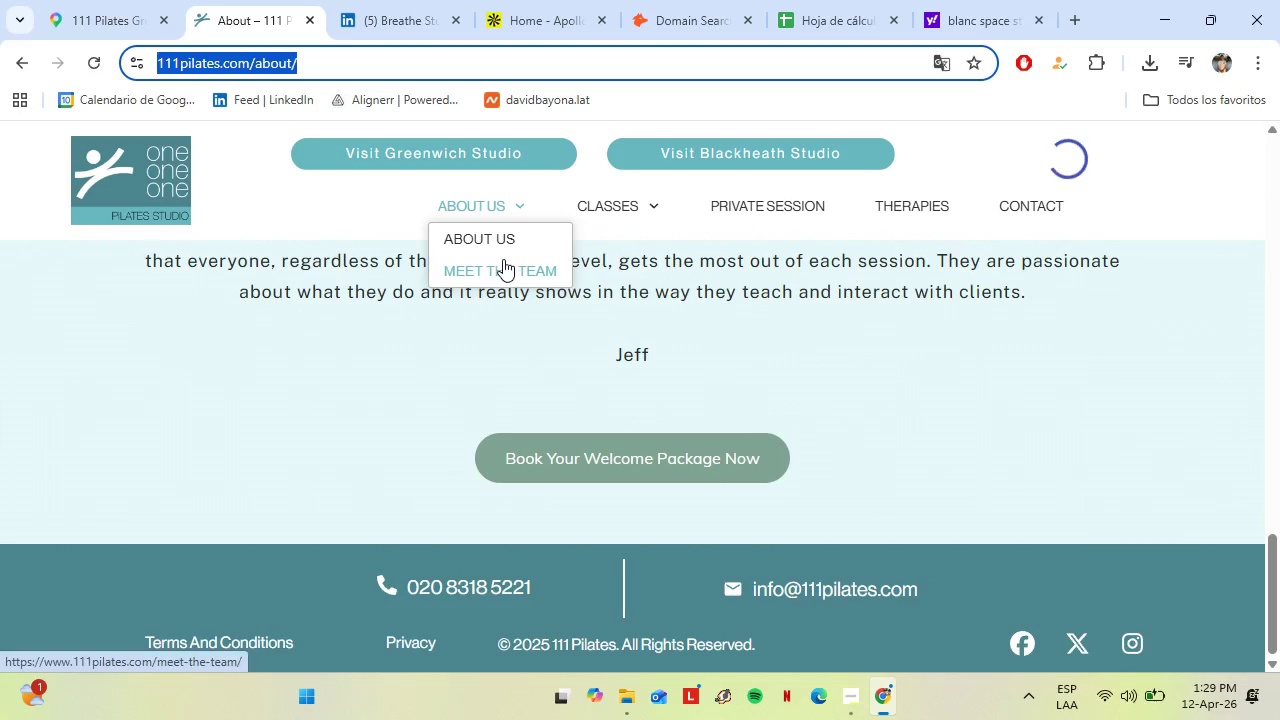 
left_click([503, 259])
 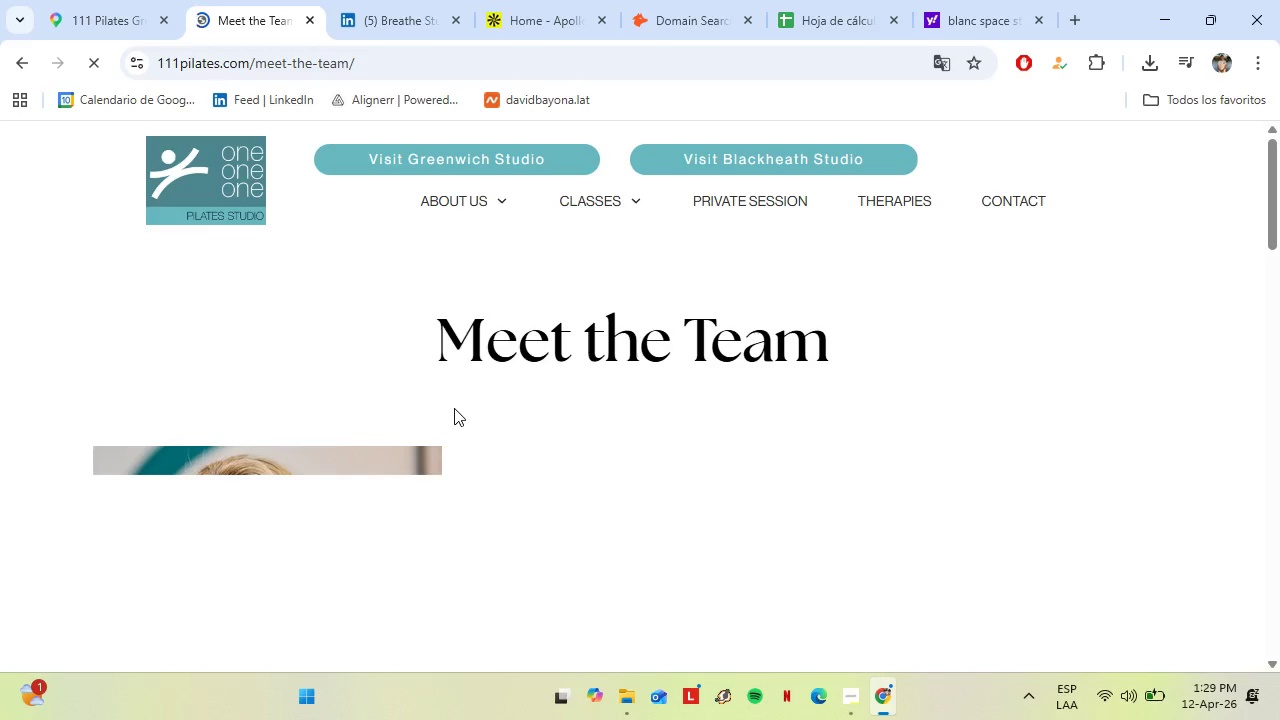 
scroll: coordinate [454, 408], scroll_direction: down, amount: 4.0
 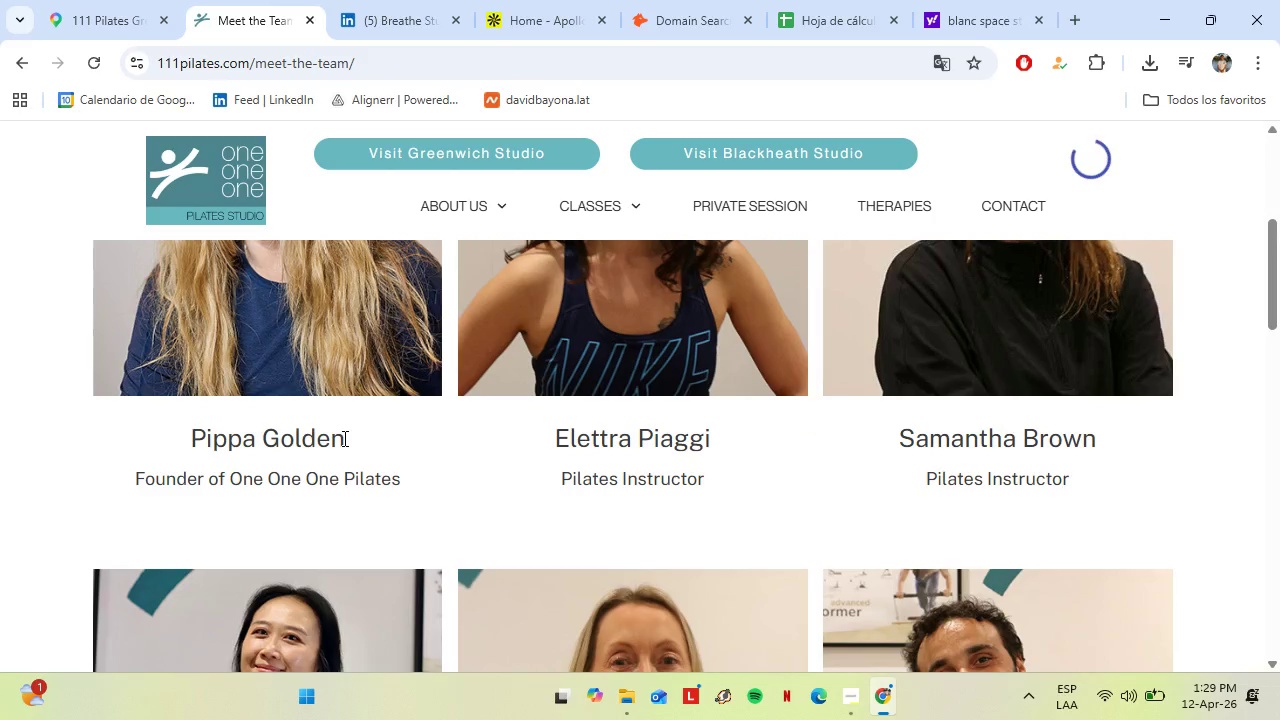 
left_click_drag(start_coordinate=[343, 438], to_coordinate=[173, 440])
 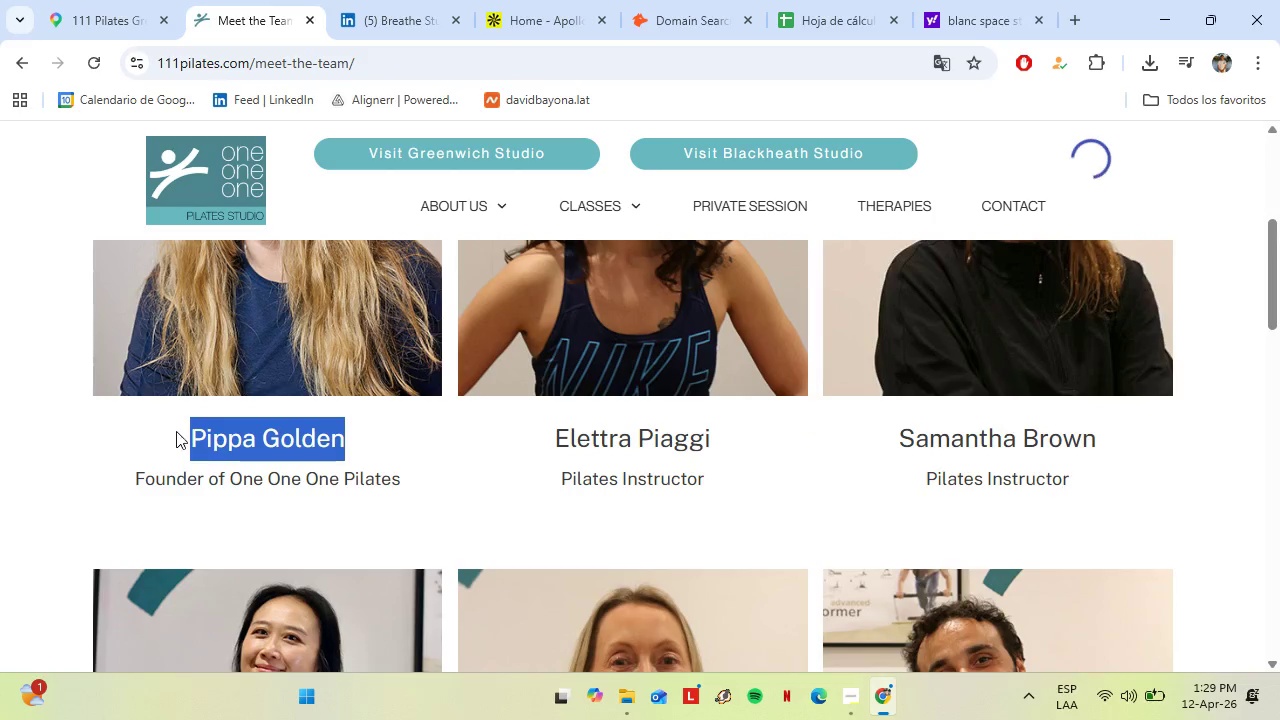 
key(Control+C)
 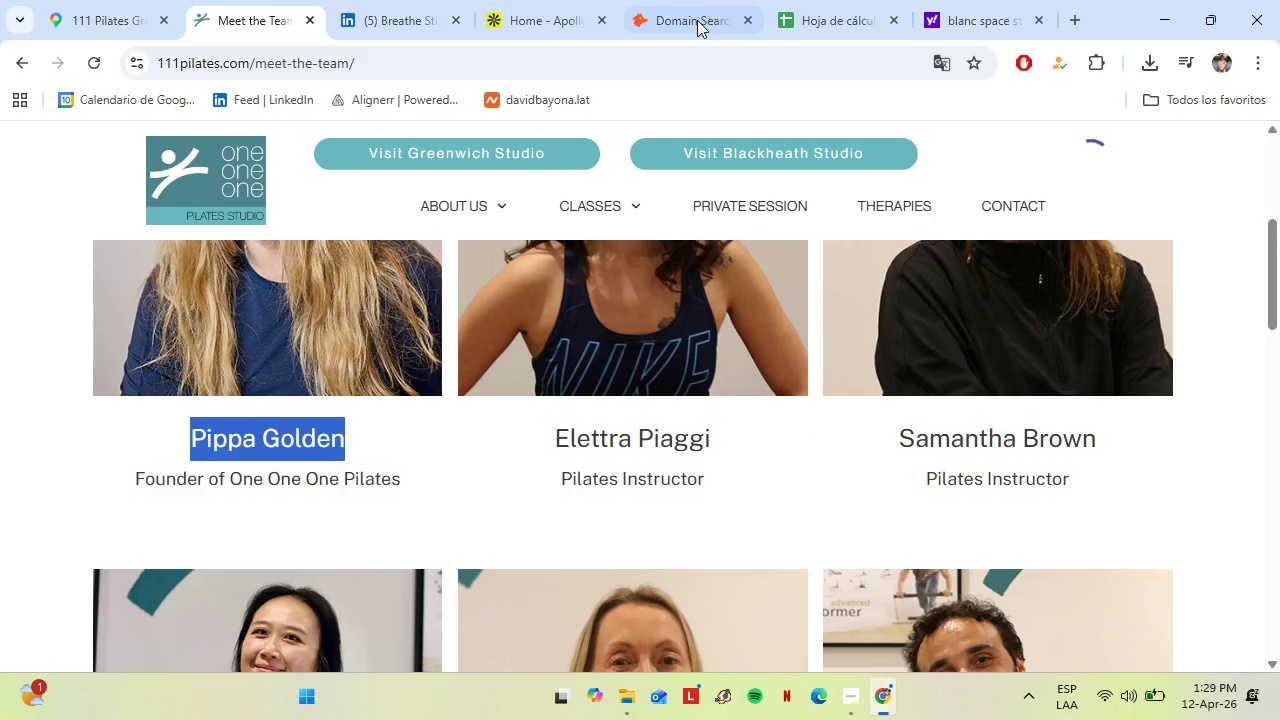 
double_click([935, 0])
 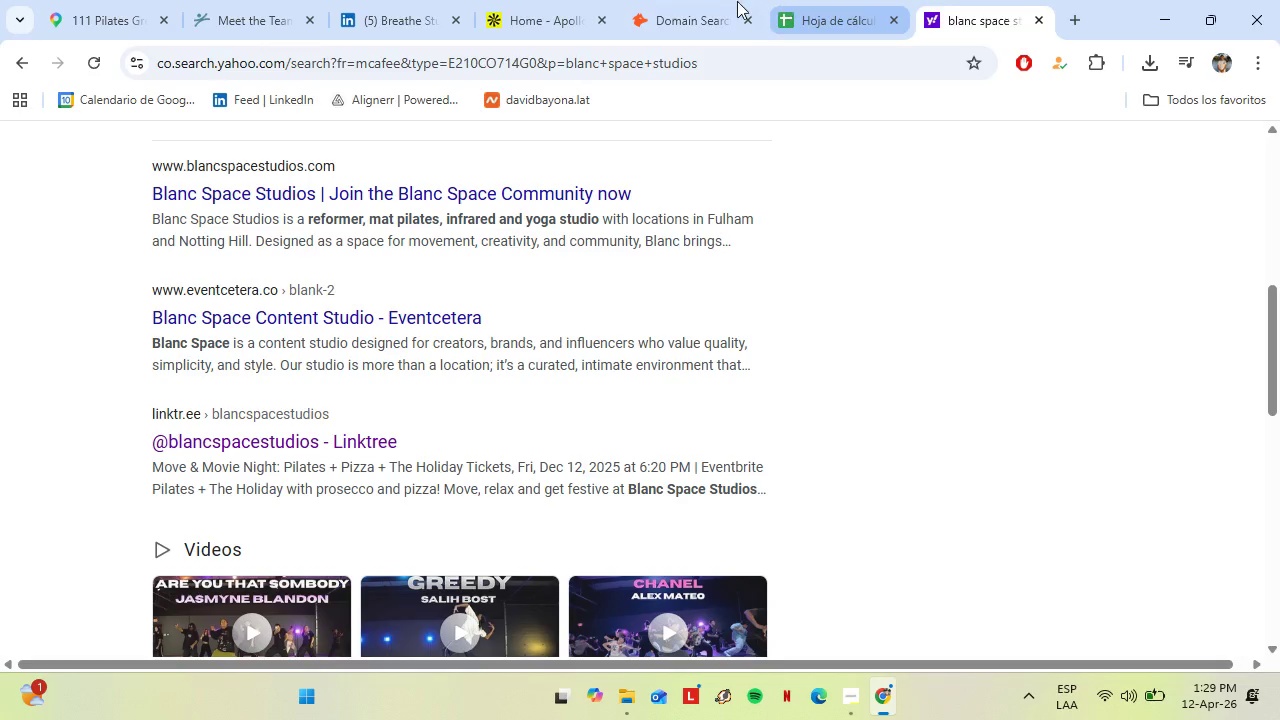 
left_click([714, 0])
 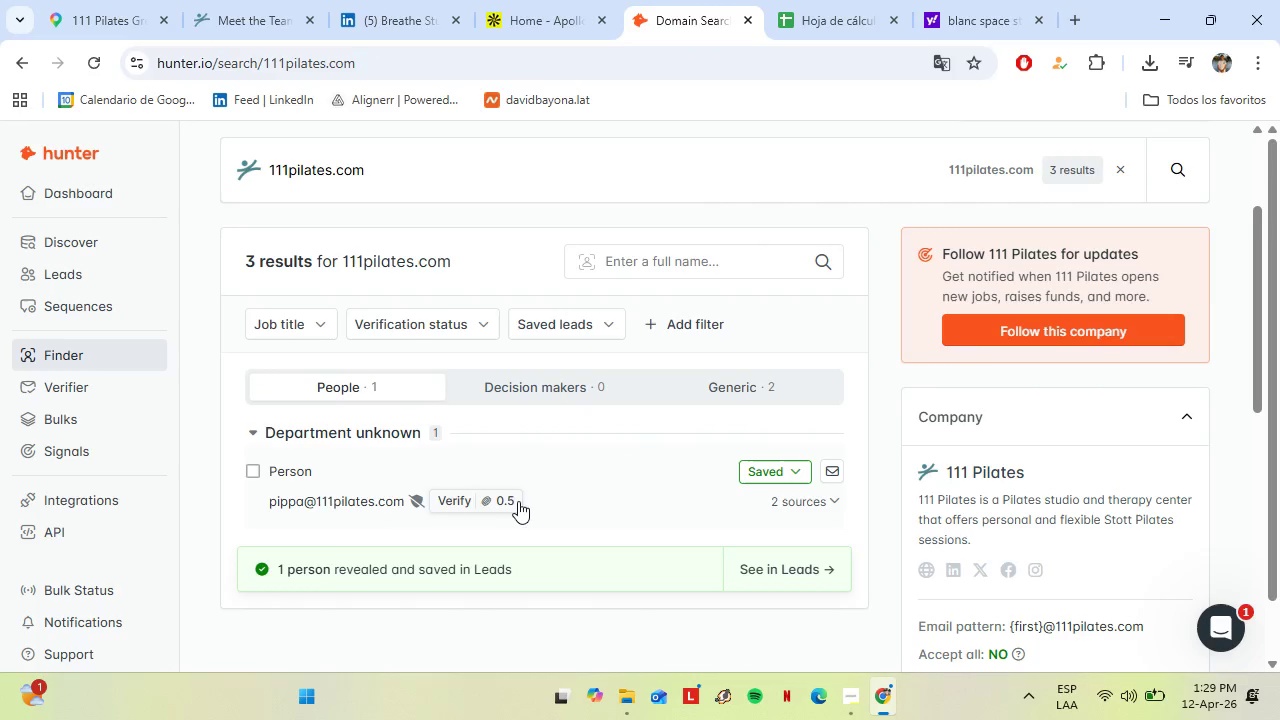 
left_click([464, 503])
 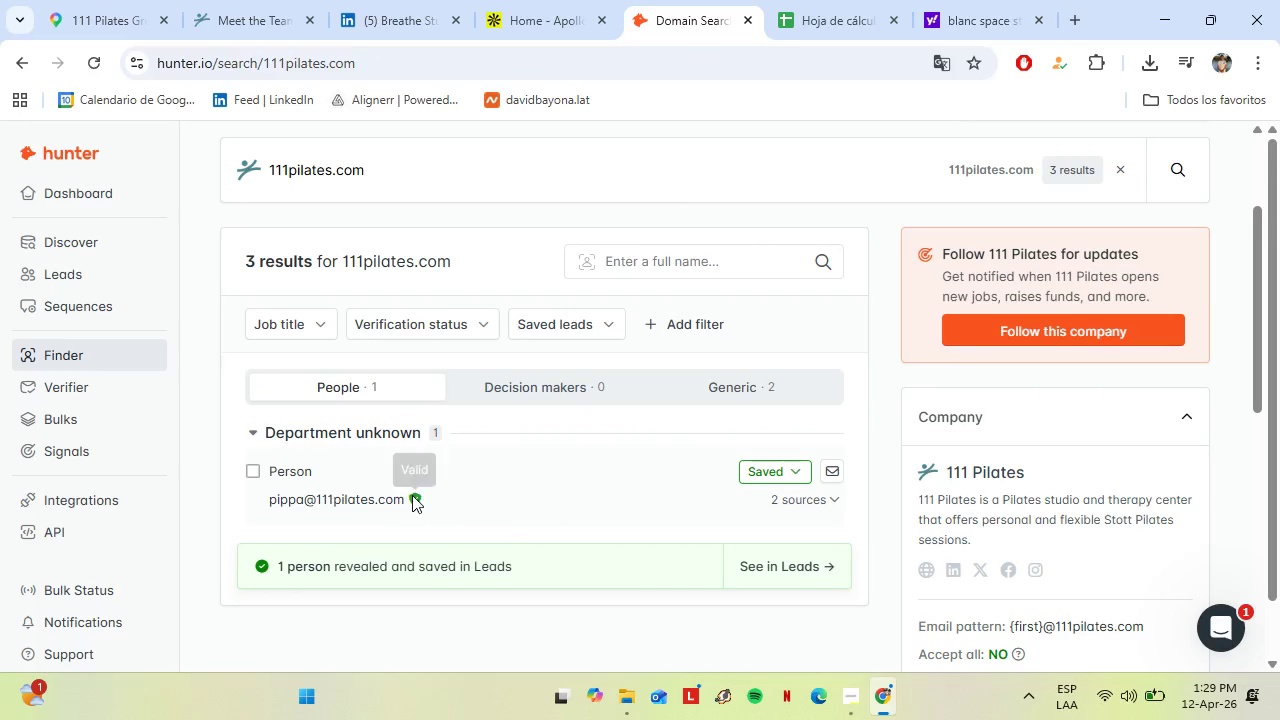 
left_click([372, 498])
 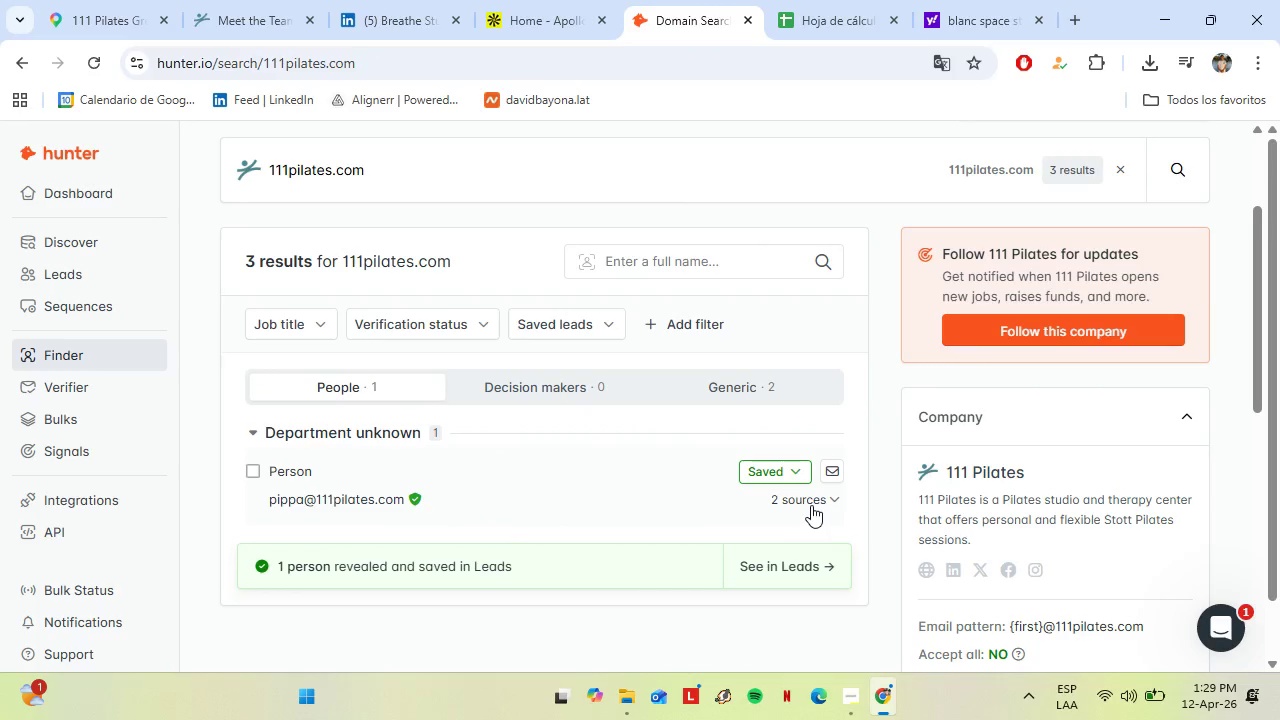 
left_click([804, 500])
 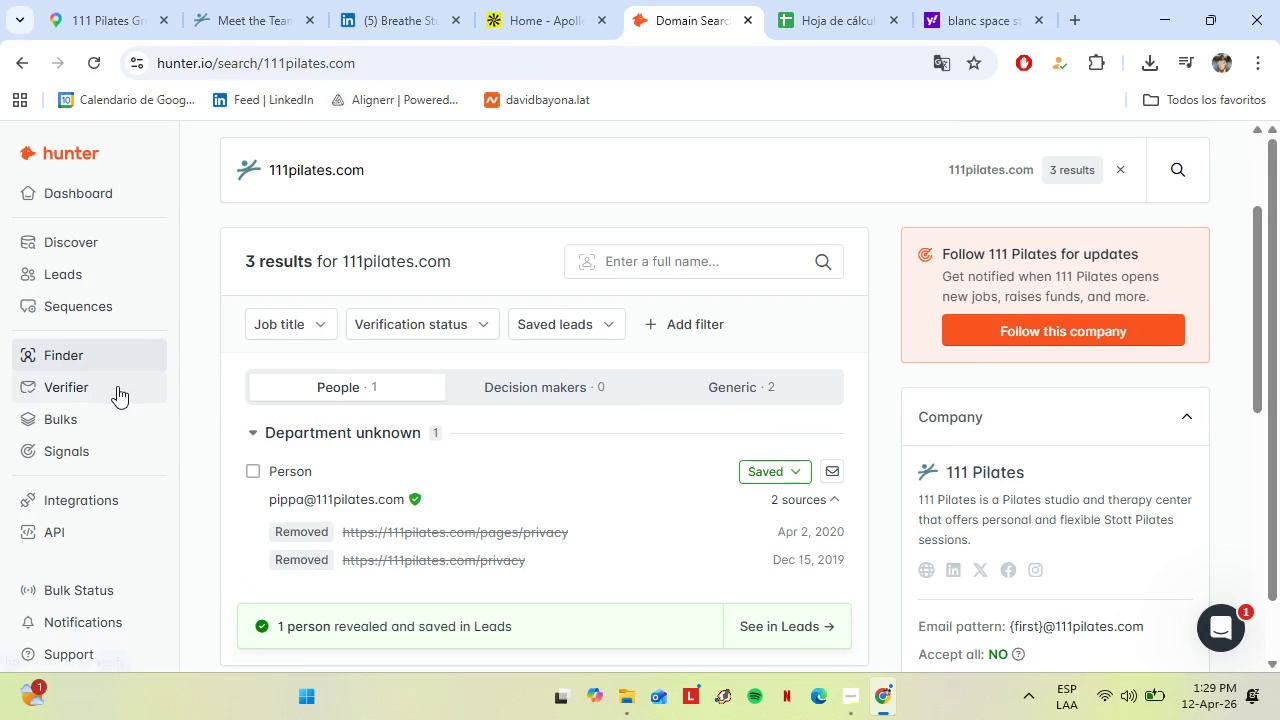 
left_click([847, 0])
 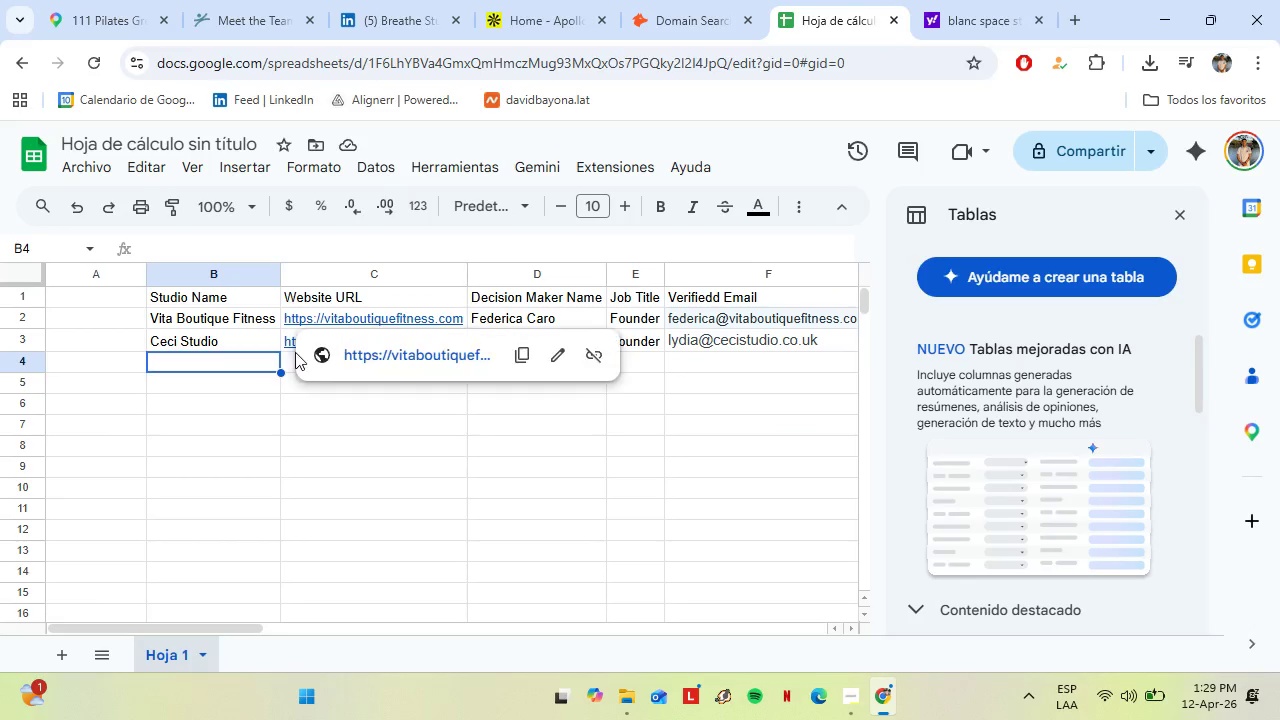 
key(Shift+ShiftLeft)
 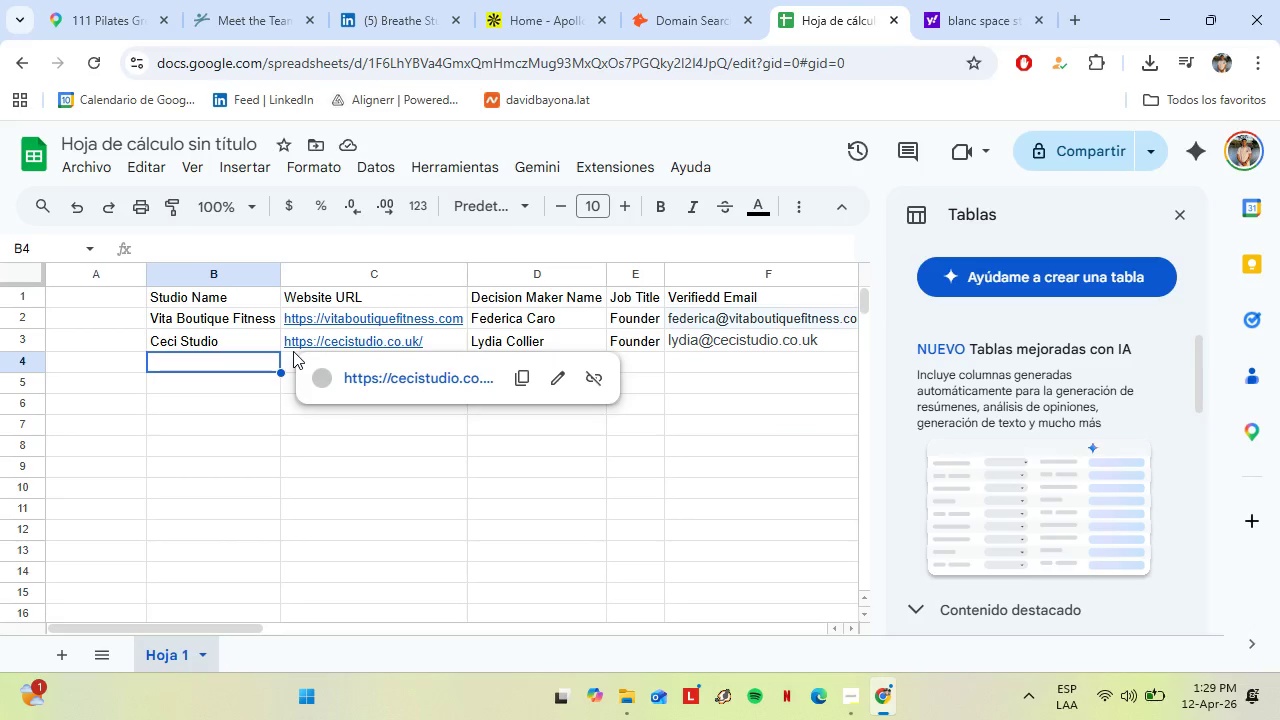 
hold_key(key=ControlLeft, duration=0.78)
 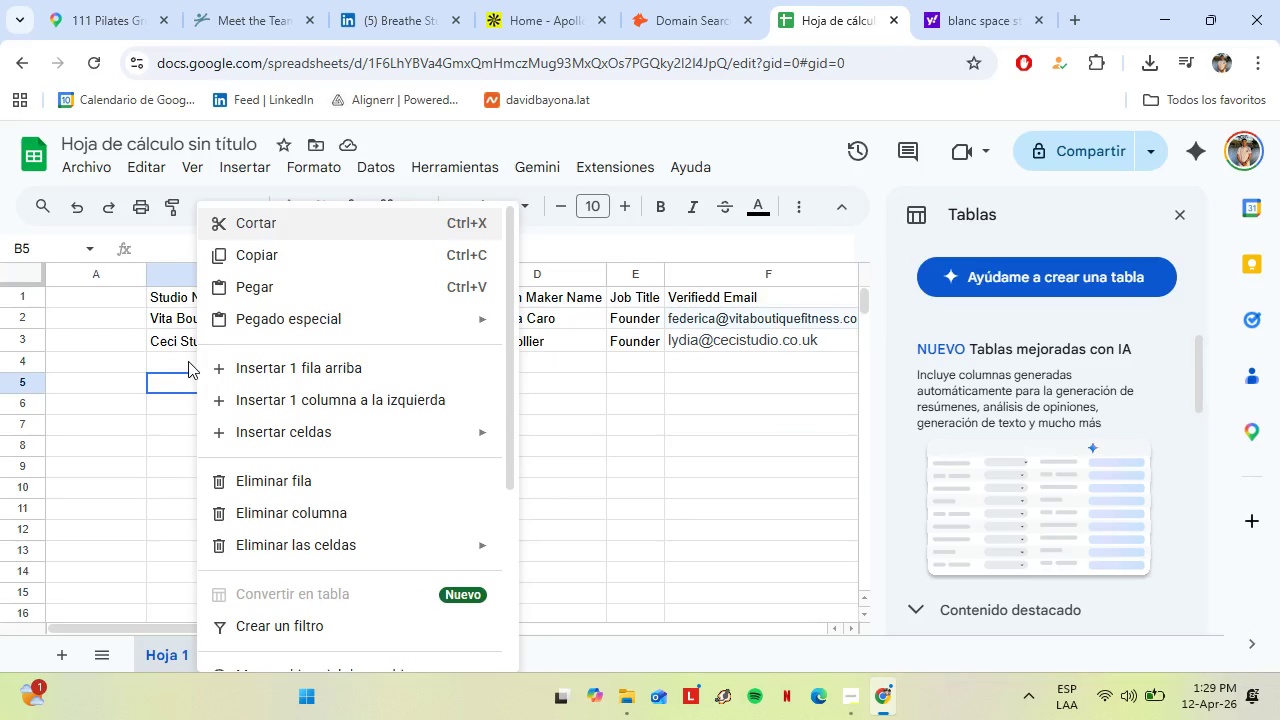 
left_click([188, 360])
 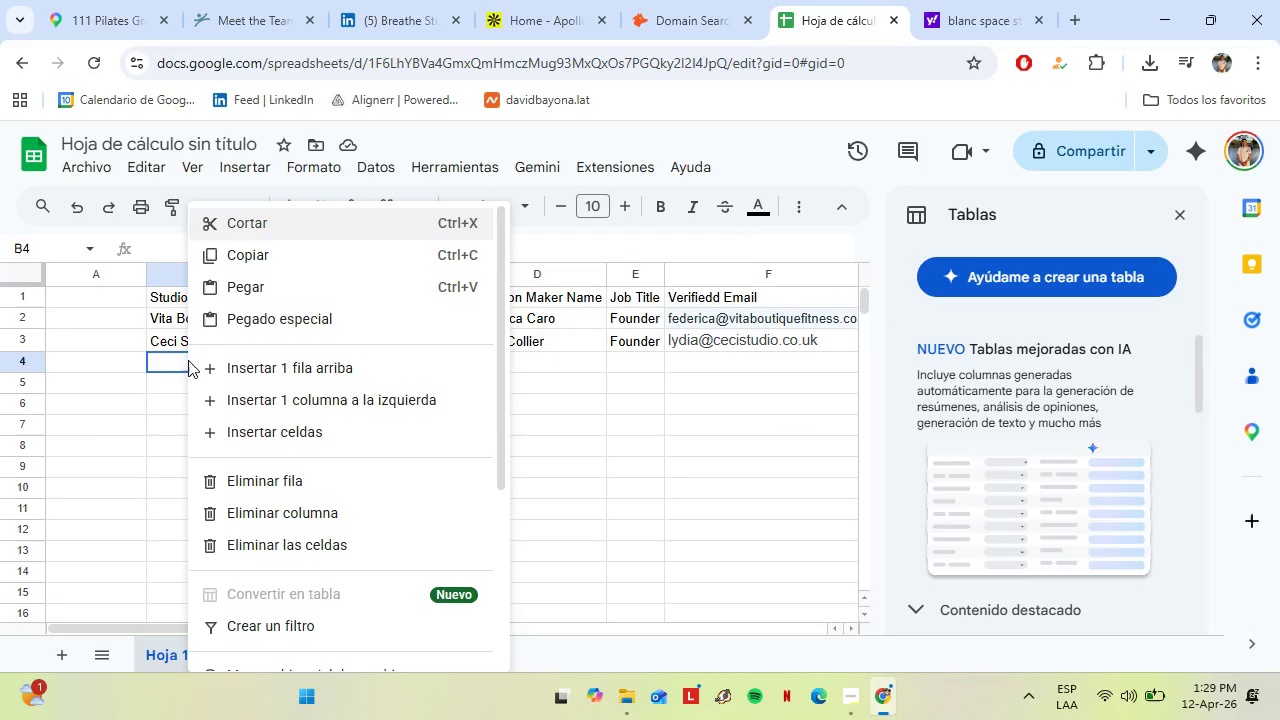 
right_click([188, 360])
 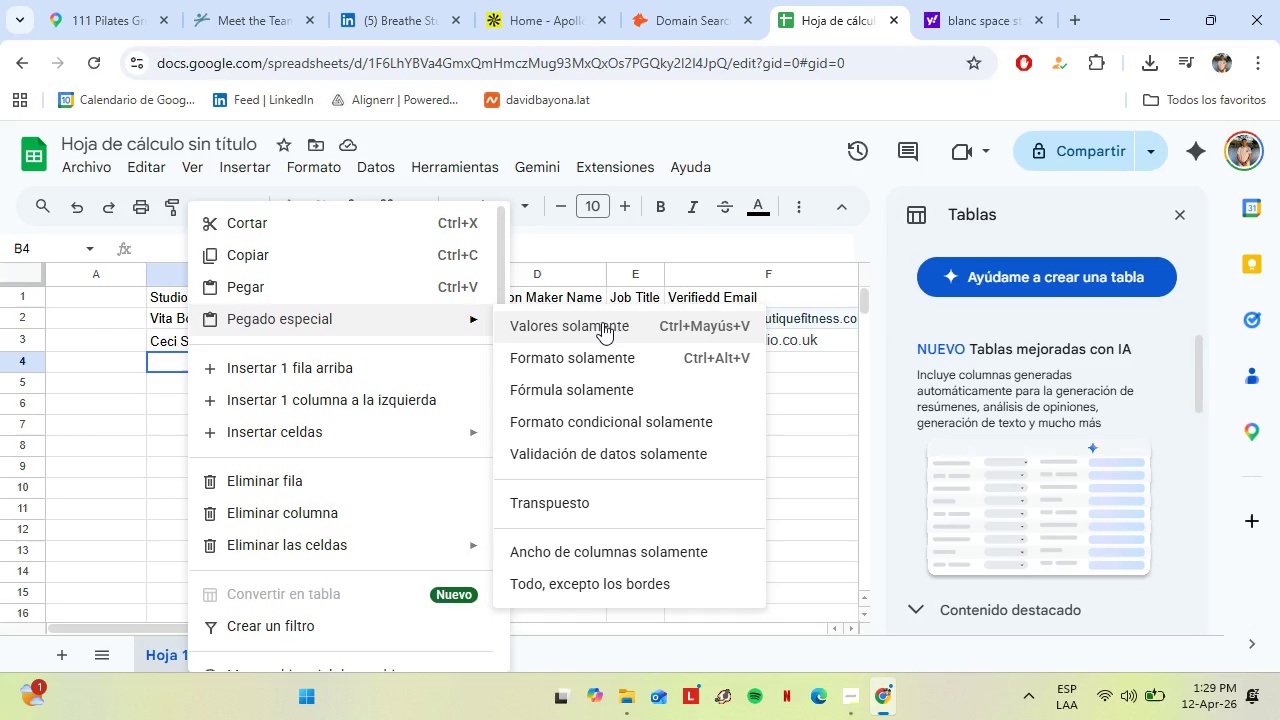 
left_click([602, 322])
 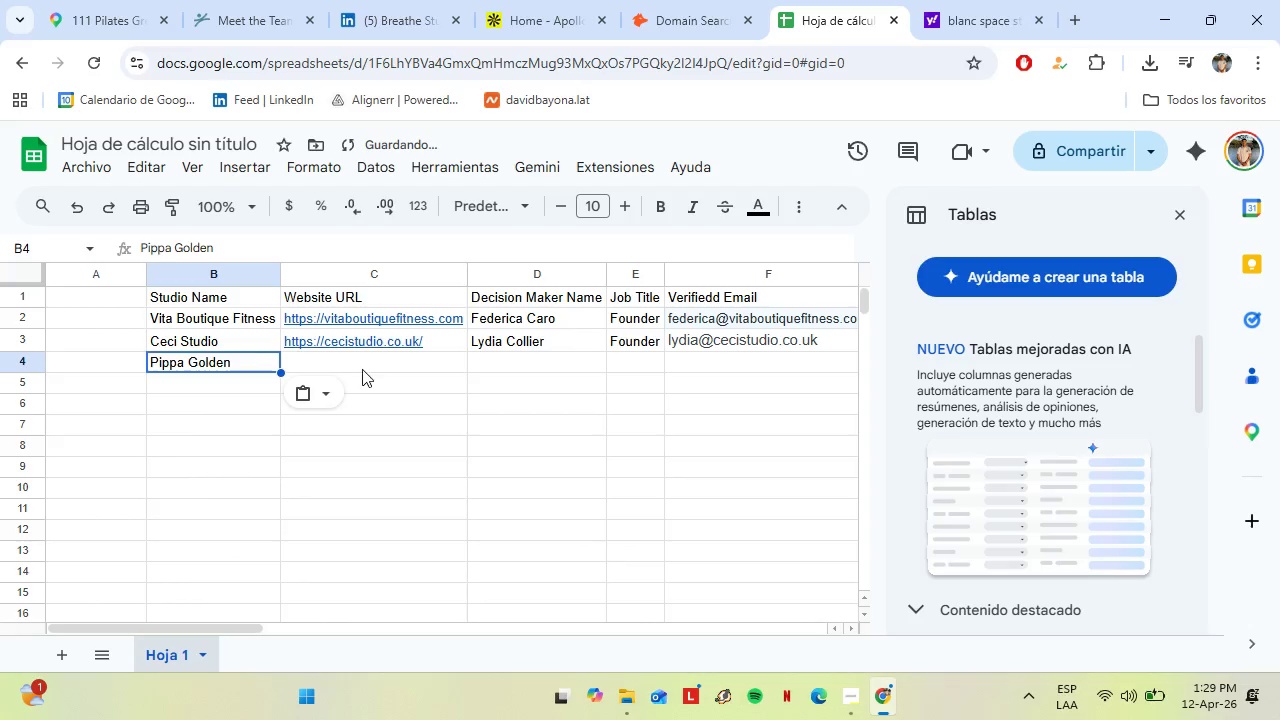 
left_click([362, 369])
 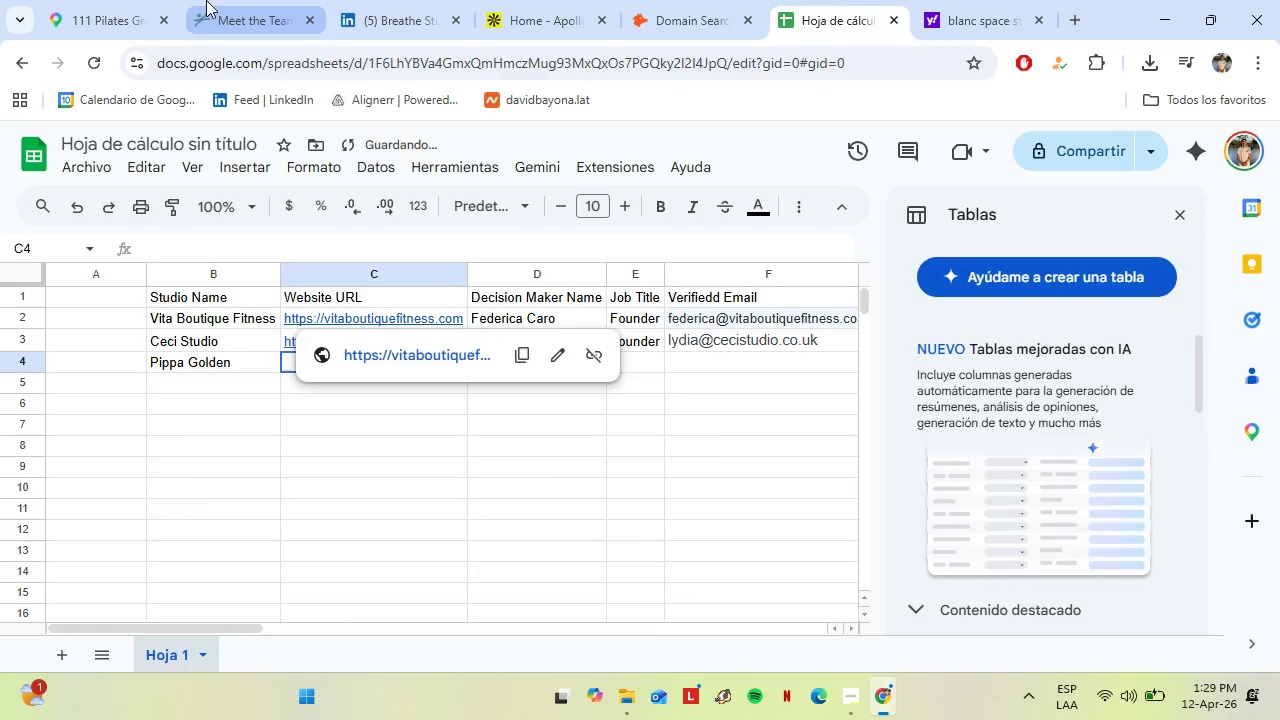 
left_click([206, 0])
 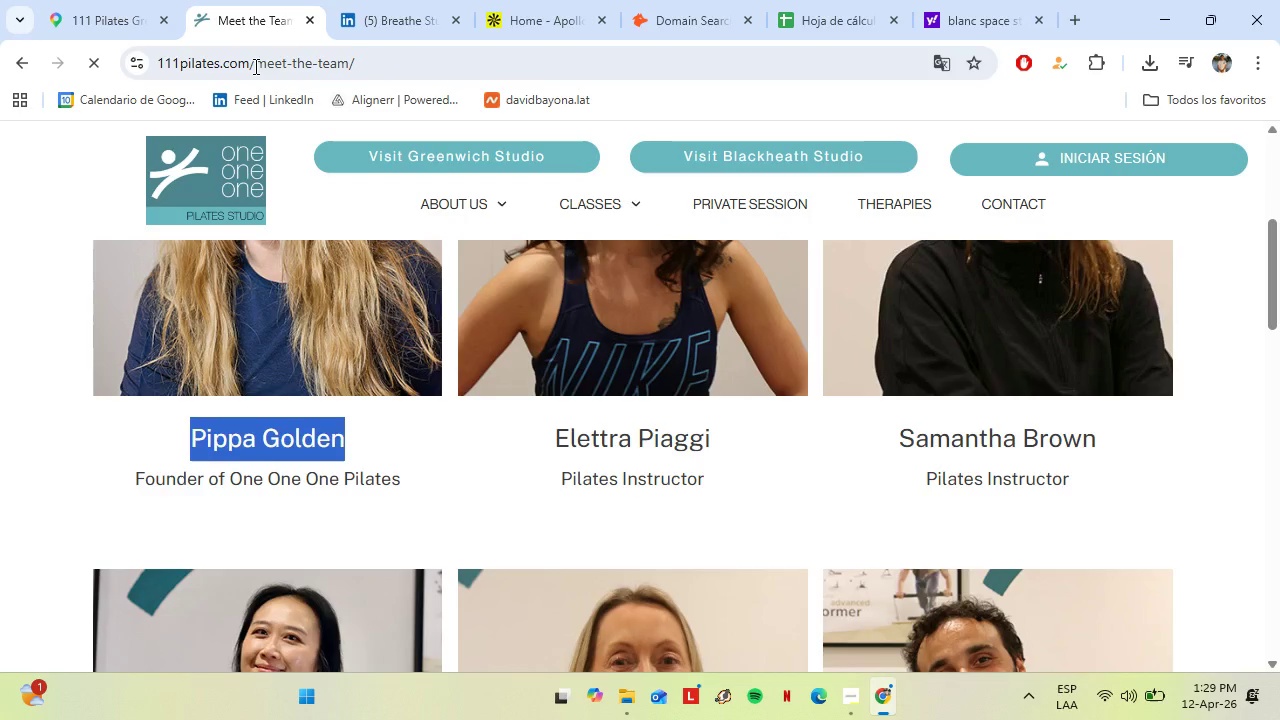 
left_click([255, 66])
 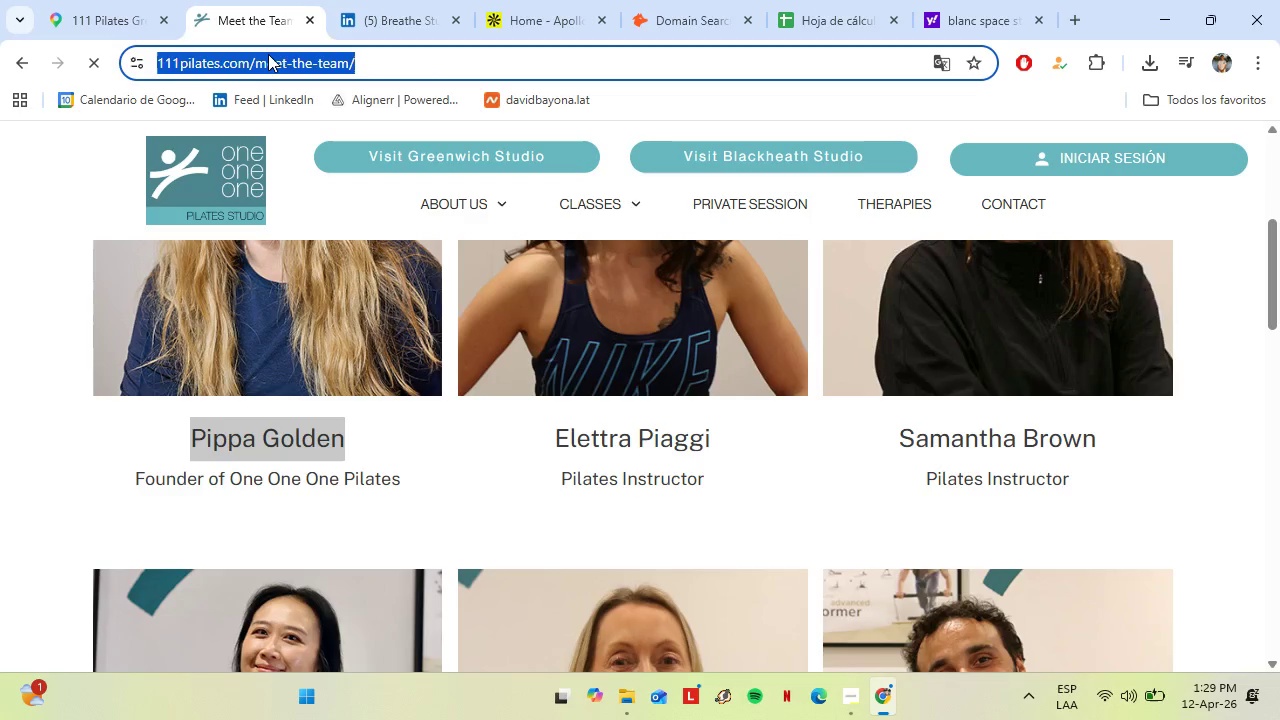 
left_click([268, 54])
 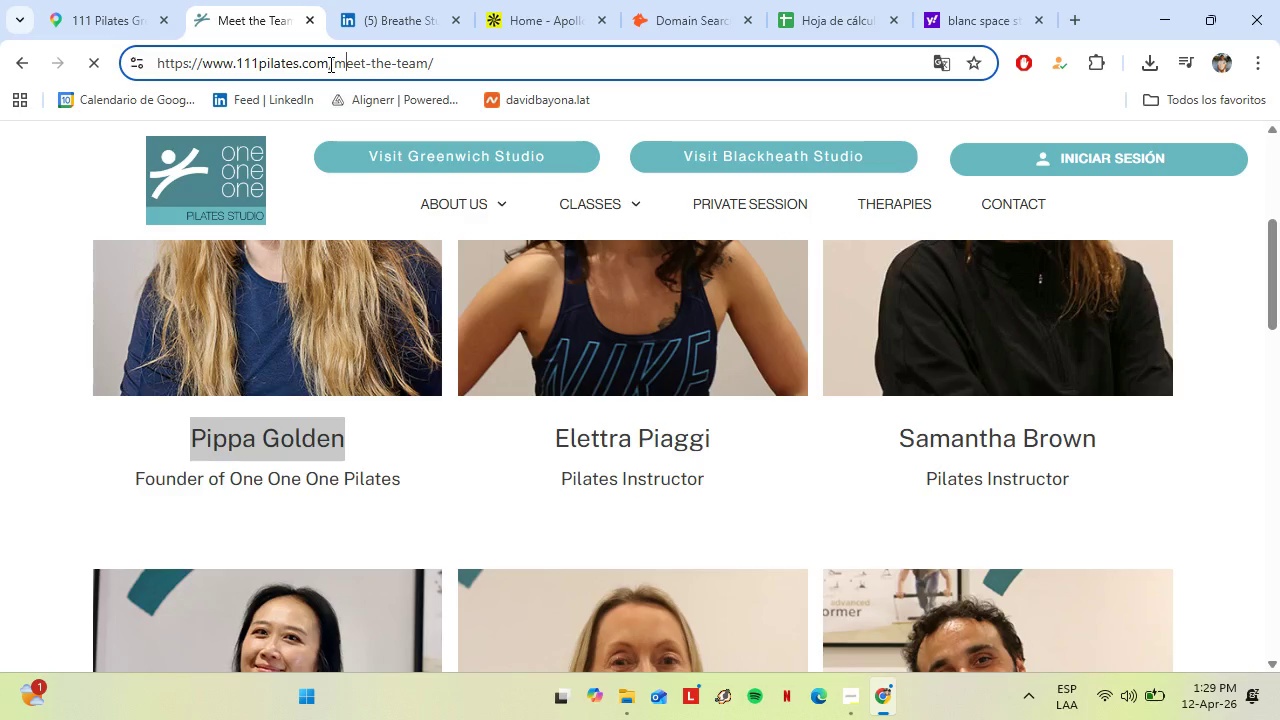 
left_click_drag(start_coordinate=[329, 64], to_coordinate=[147, 83])
 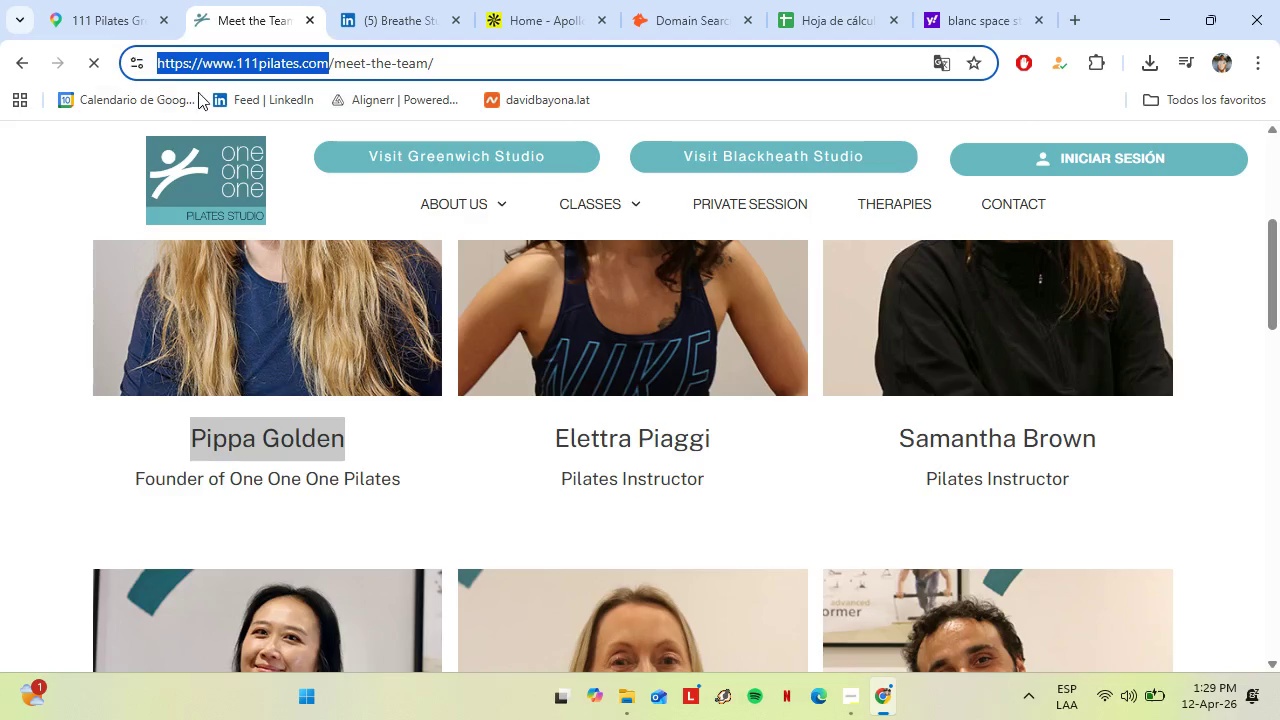 
key(Control+C)
 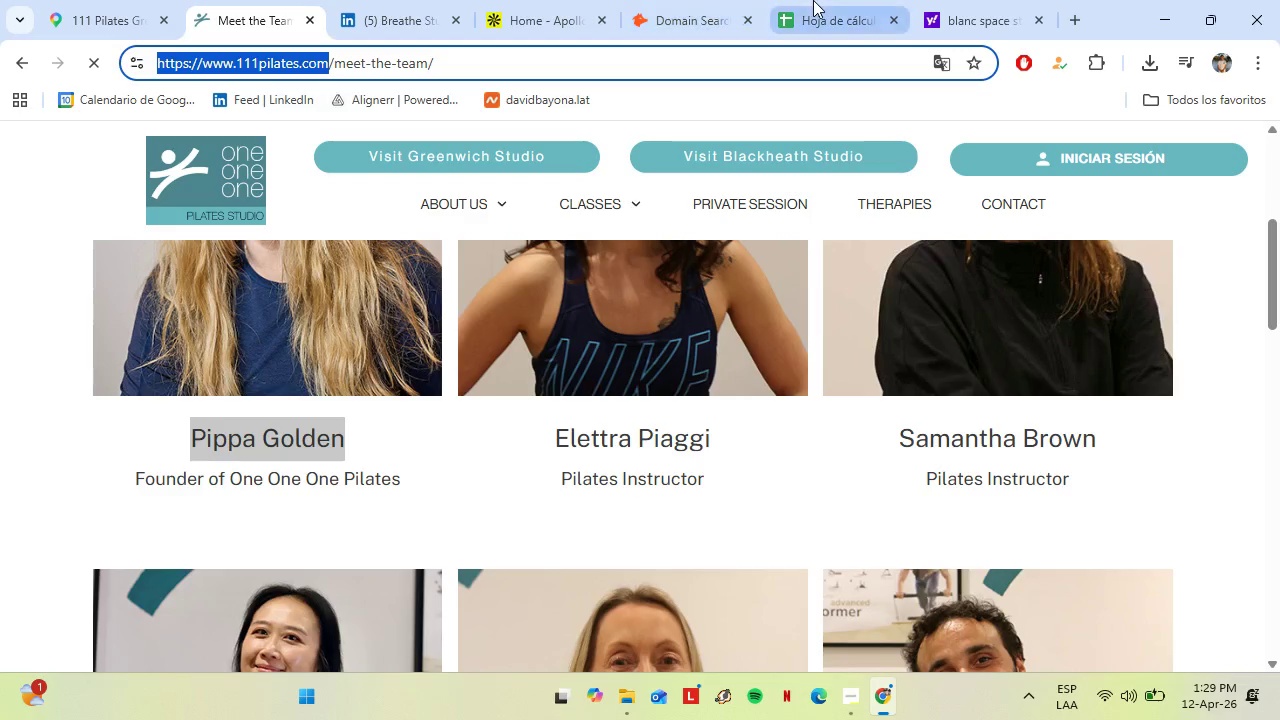 
left_click([813, 0])
 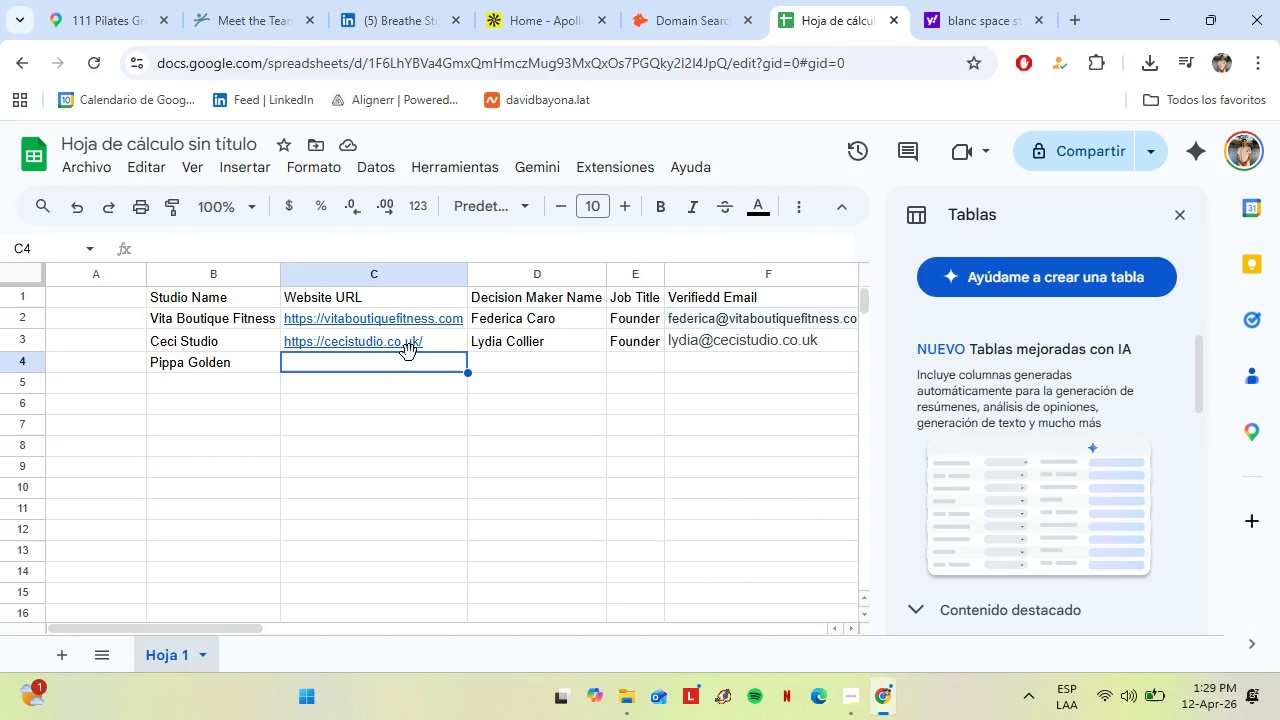 
key(Control+V)
 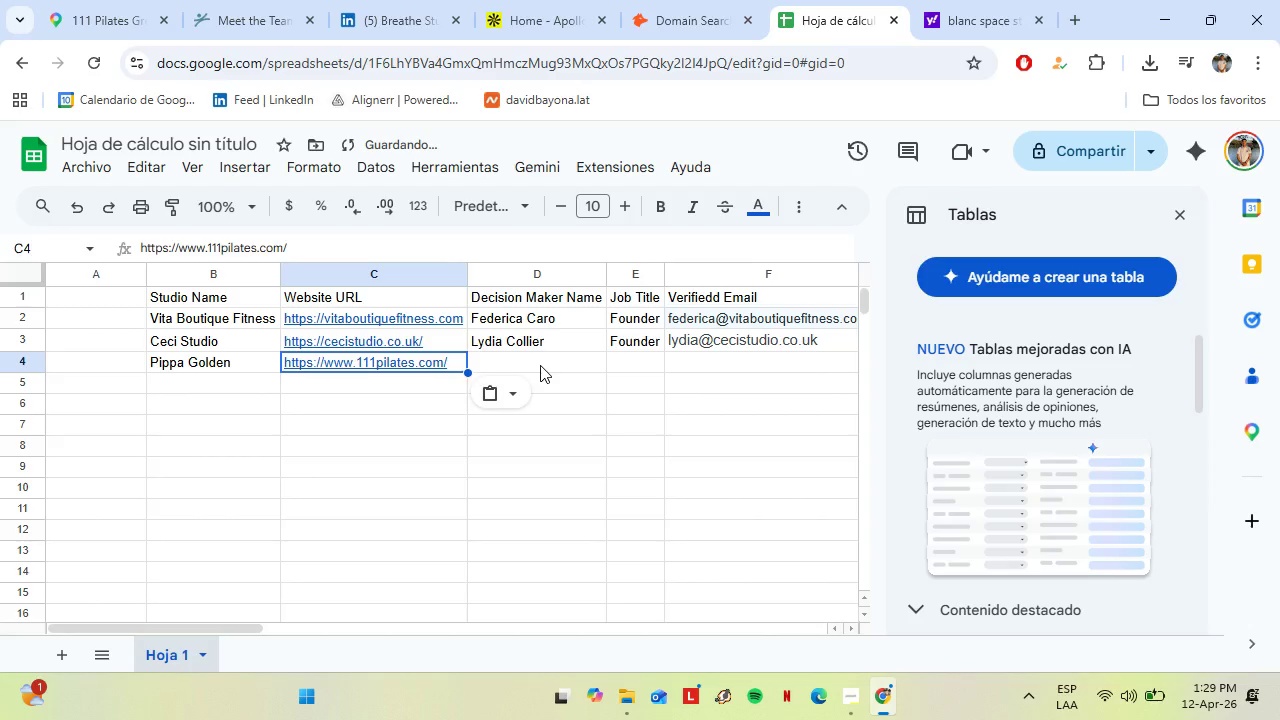 
left_click([540, 365])
 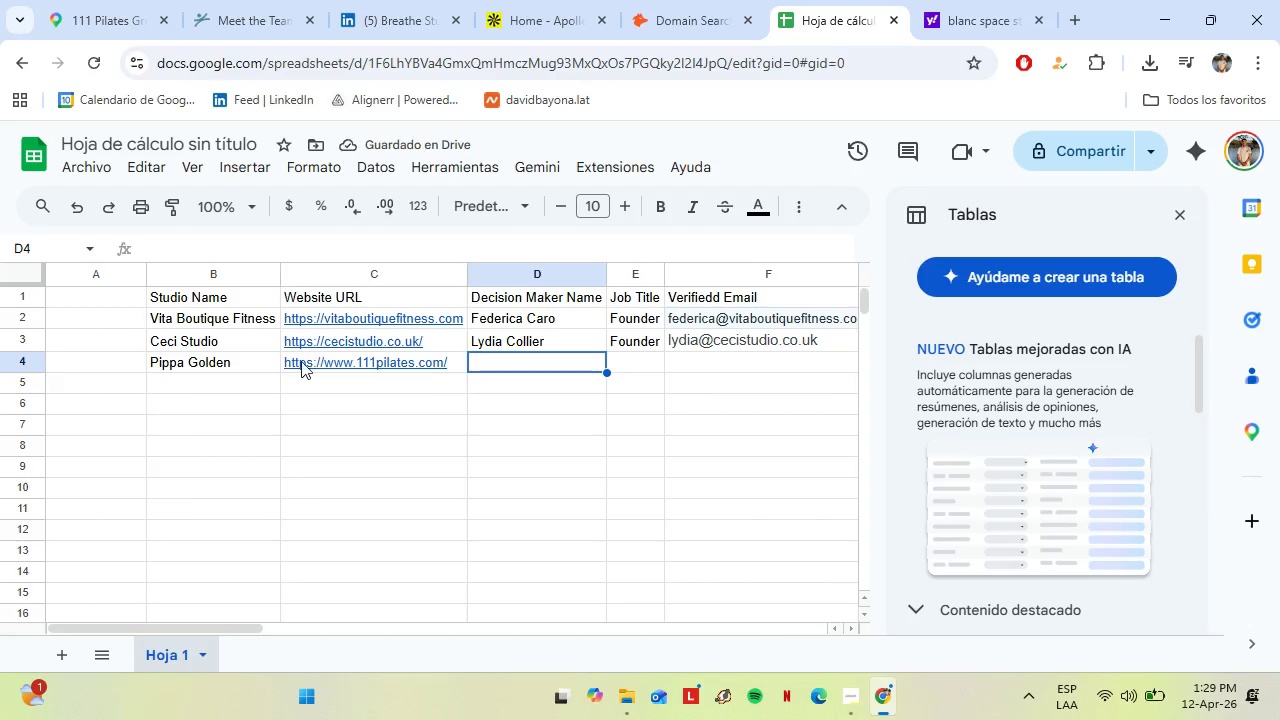 
left_click([242, 361])
 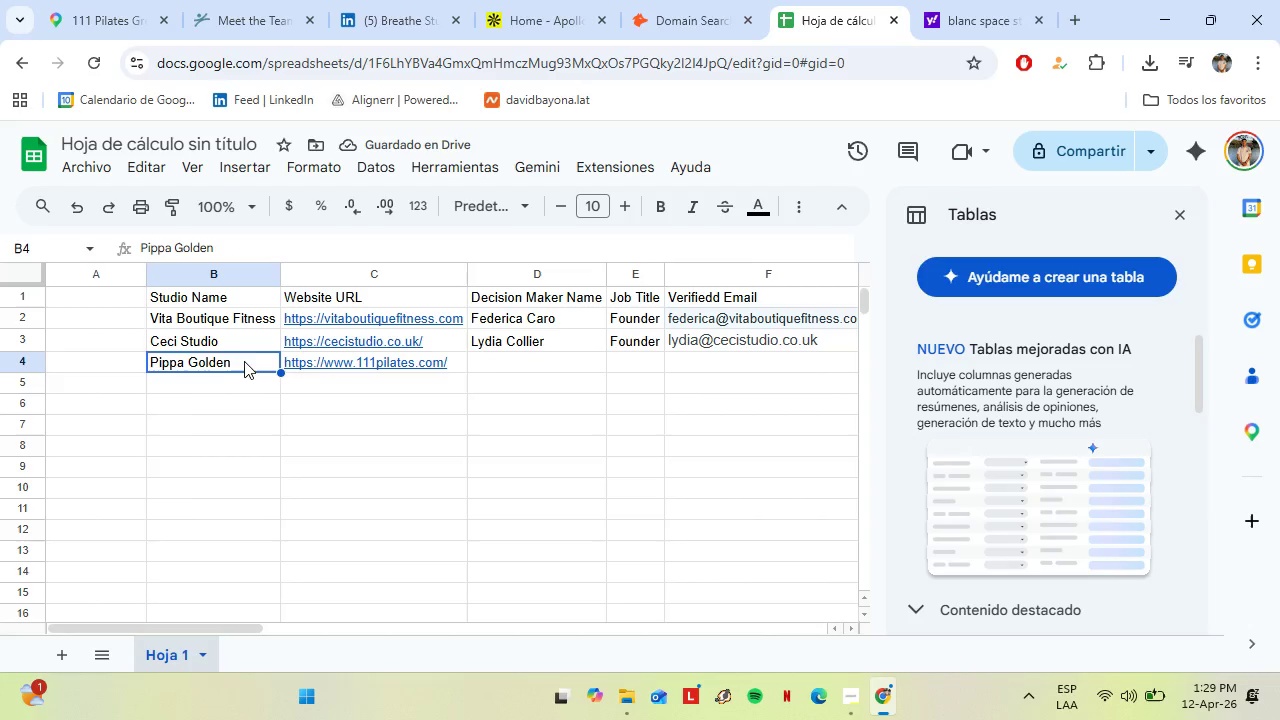 
key(Control+X)
 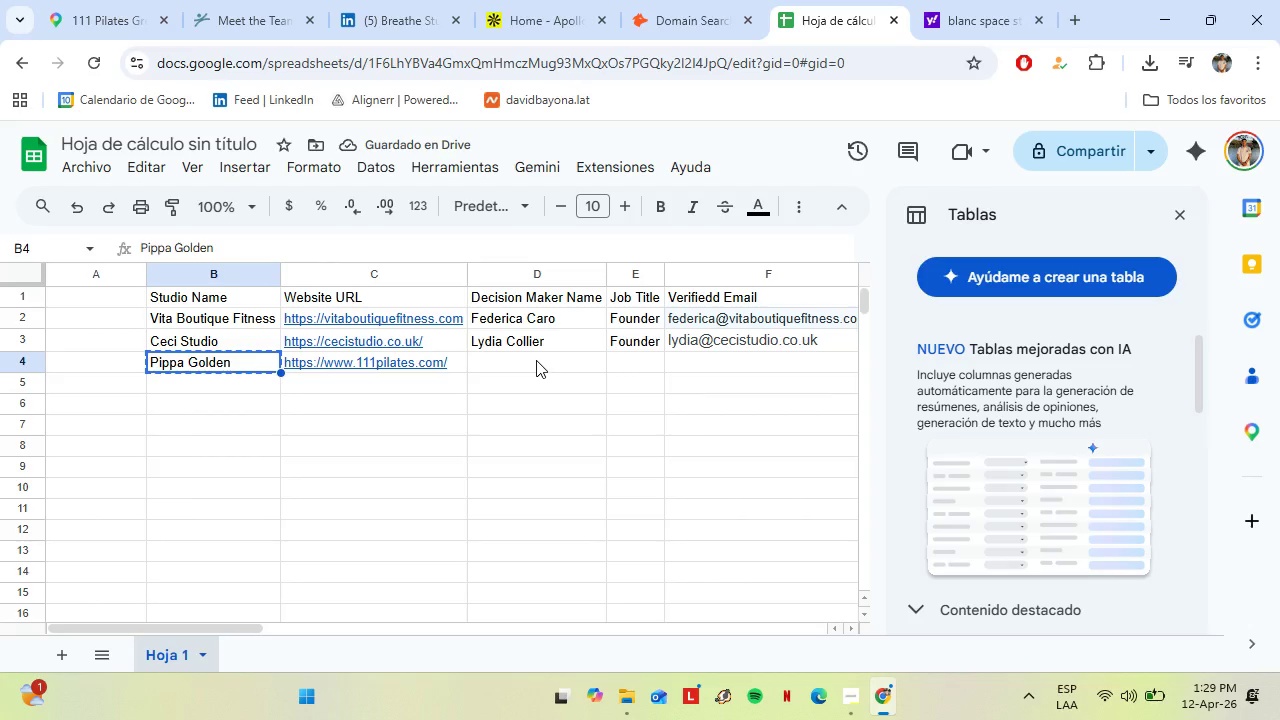 
left_click([536, 360])
 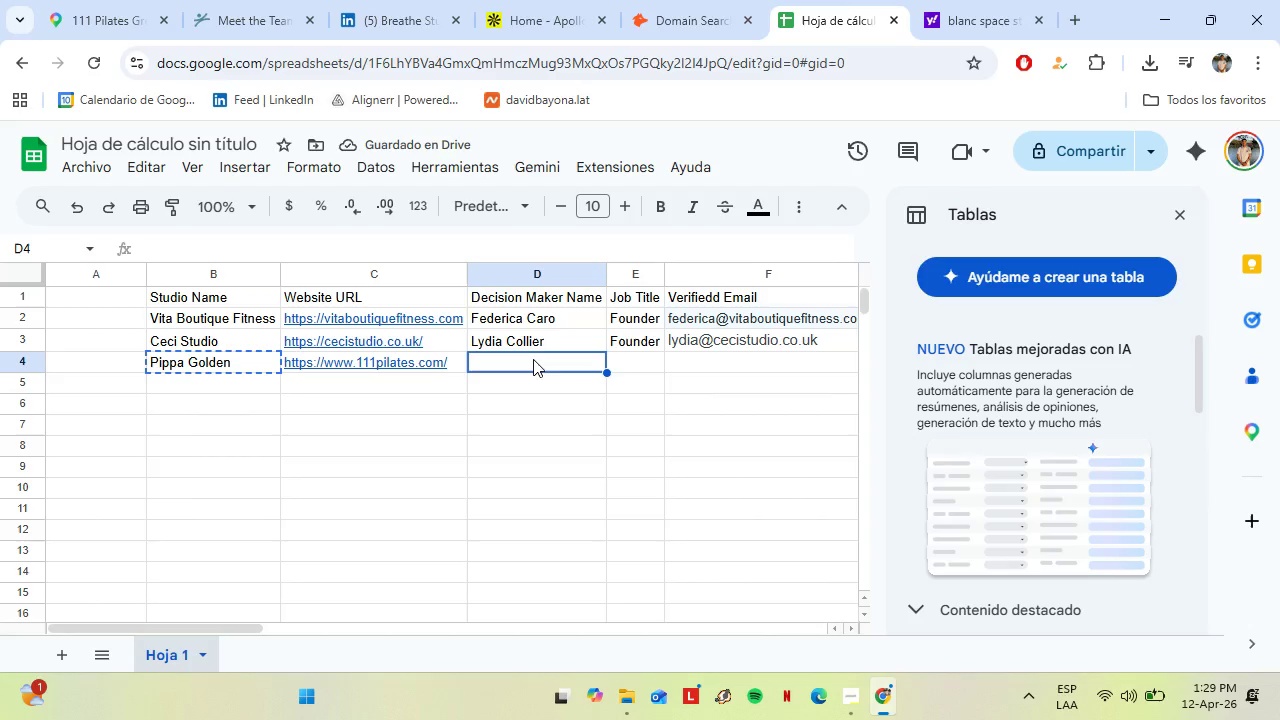 
key(Control+V)
 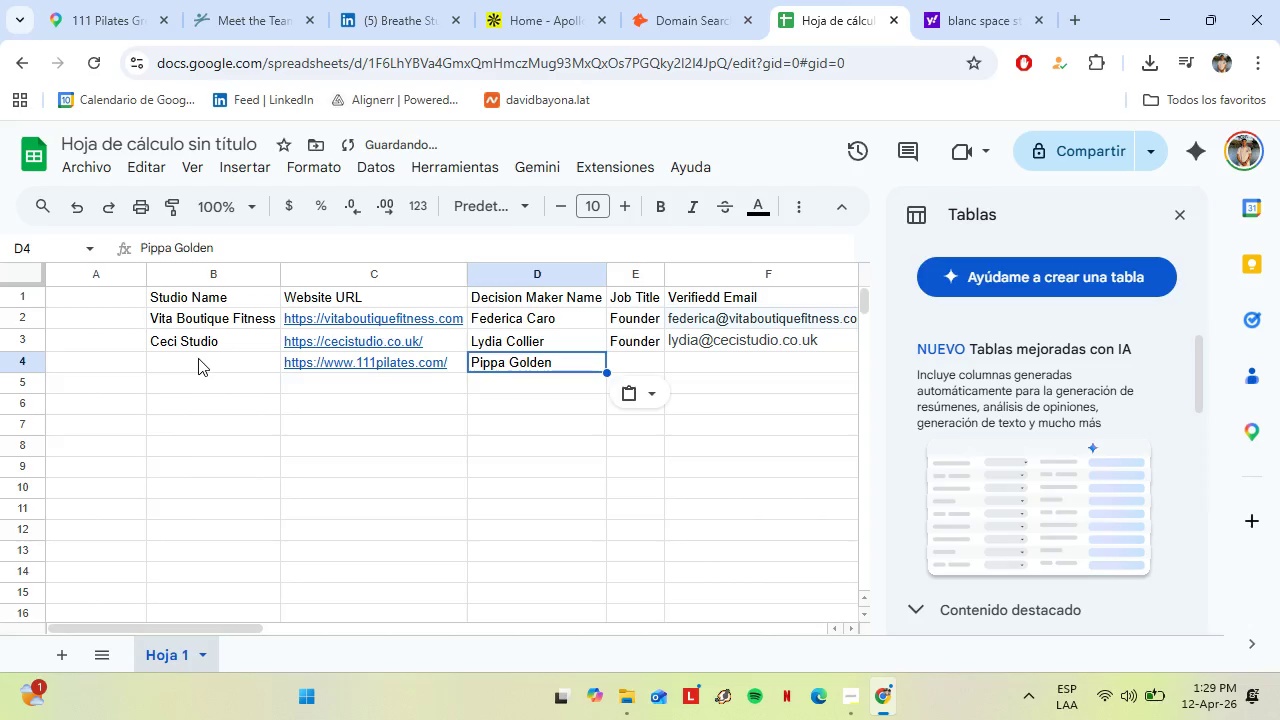 
left_click([198, 358])
 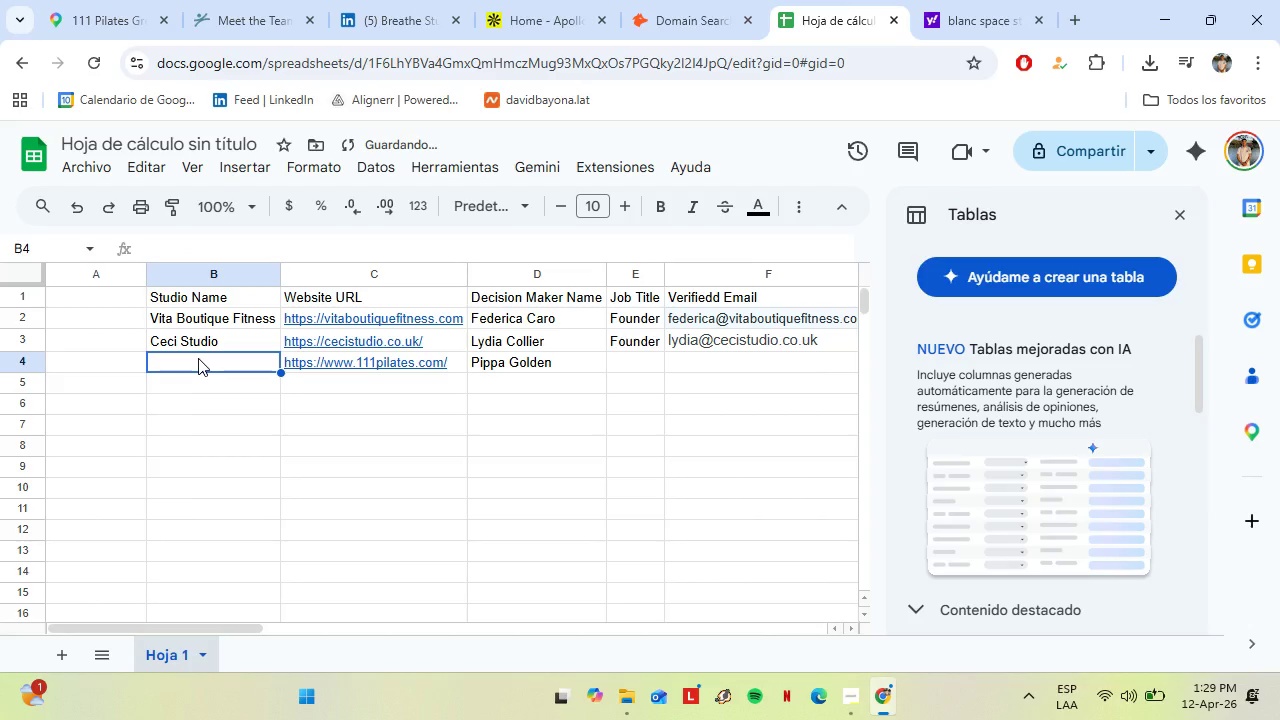 
type(112)
key(Backspace)
type(1 Pilates)
 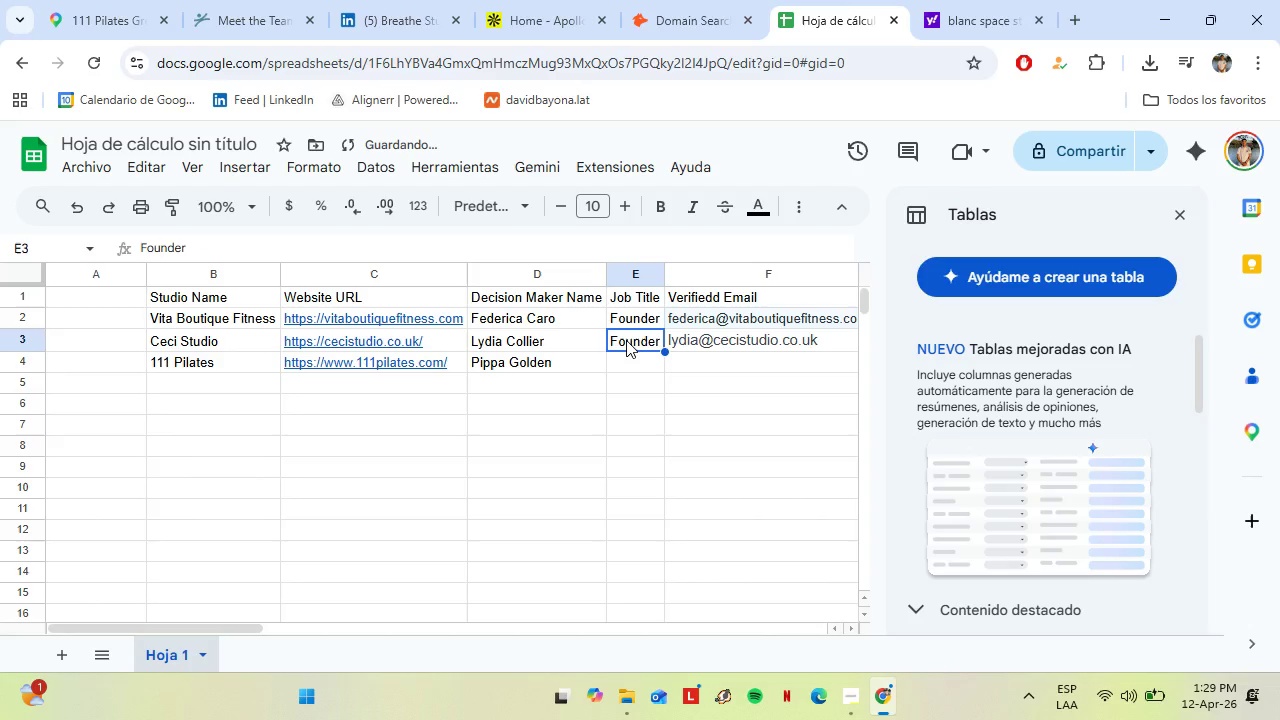 
key(Control+C)
 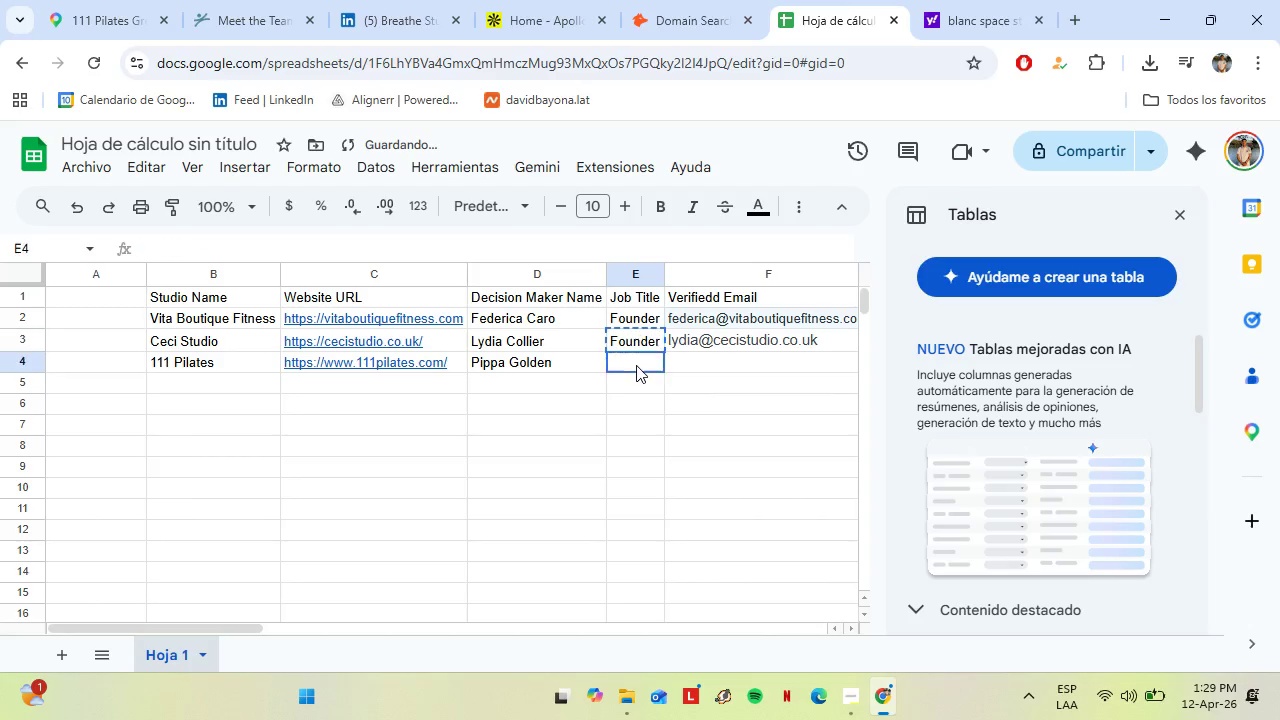 
left_click([636, 365])
 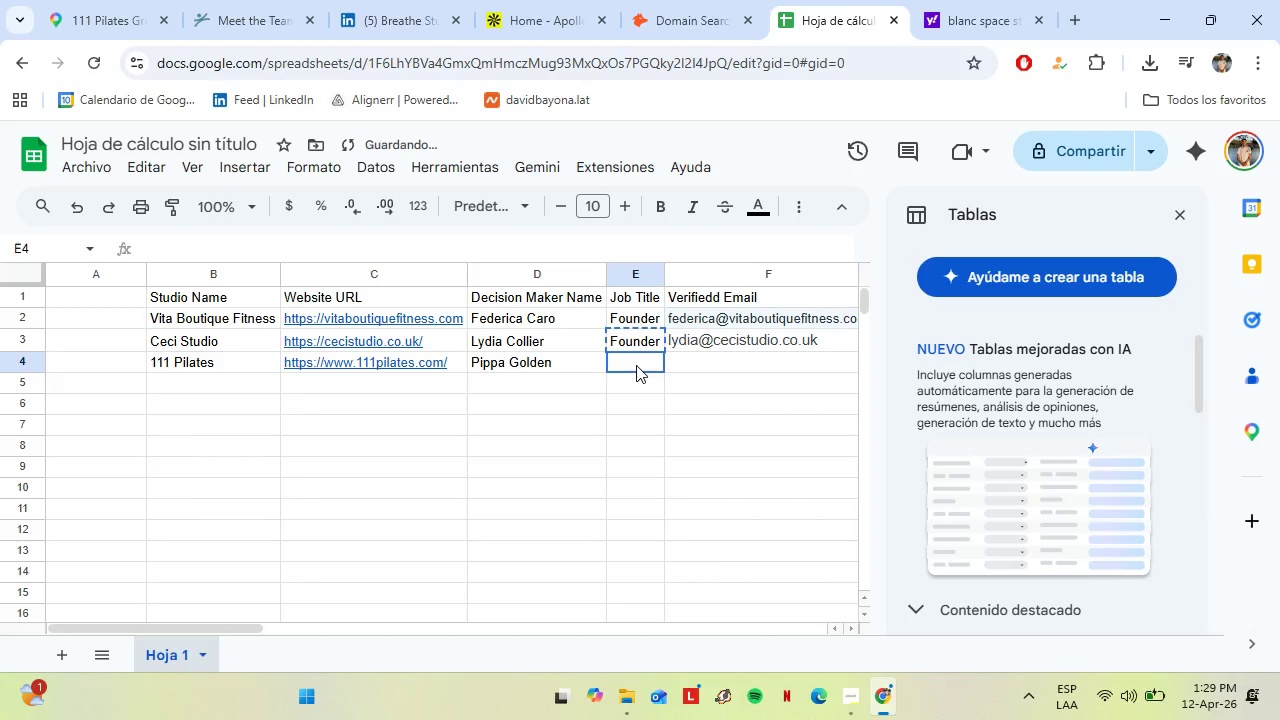 
key(Control+ControlLeft)
 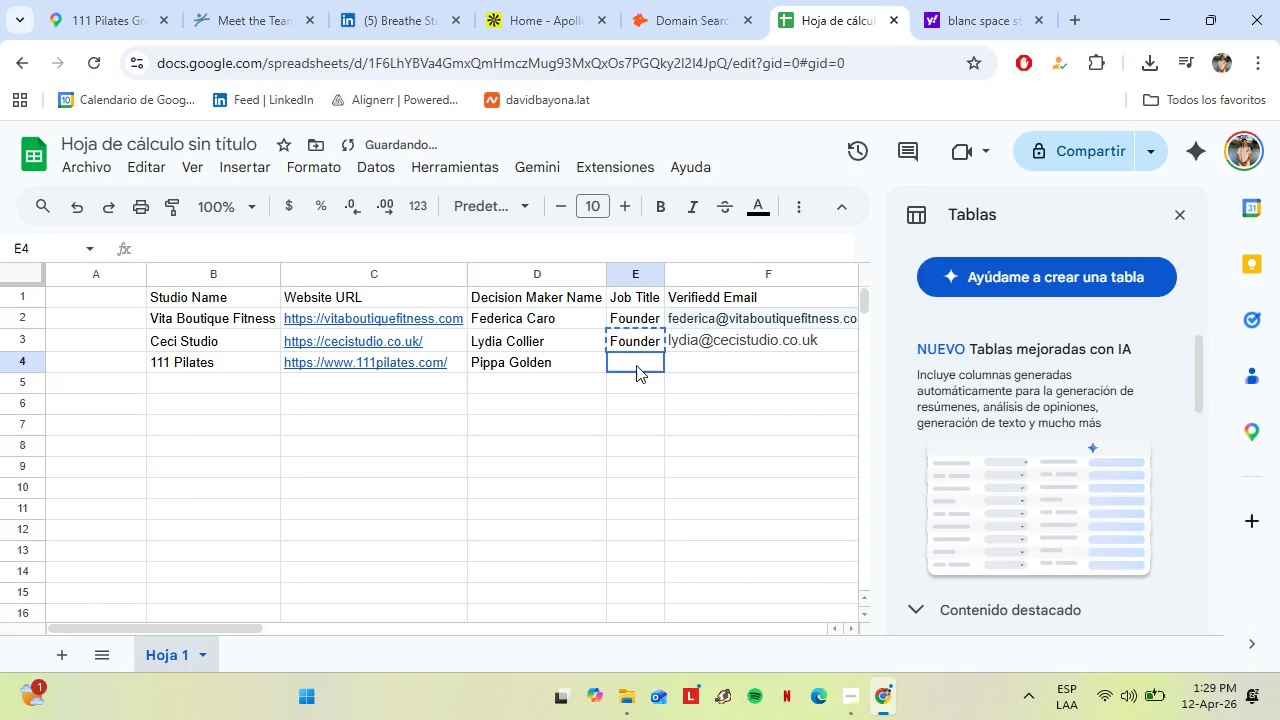 
key(Control+V)
 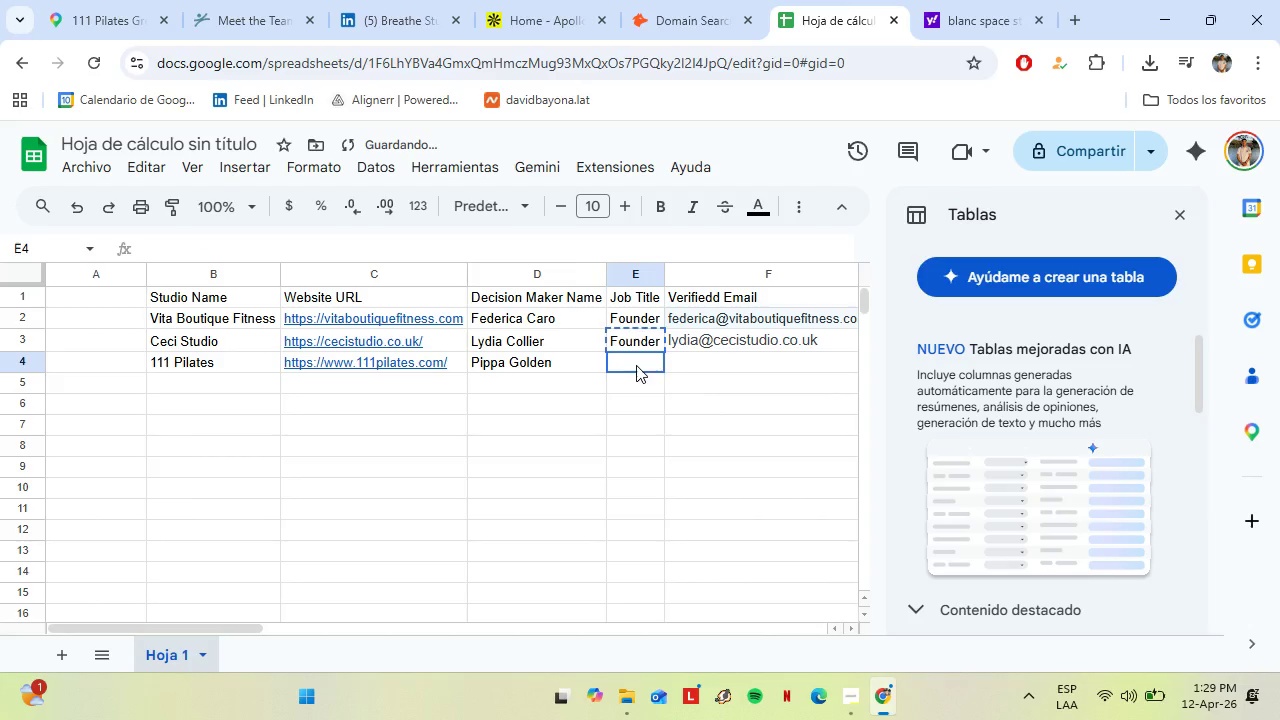 
left_click([714, 357])
 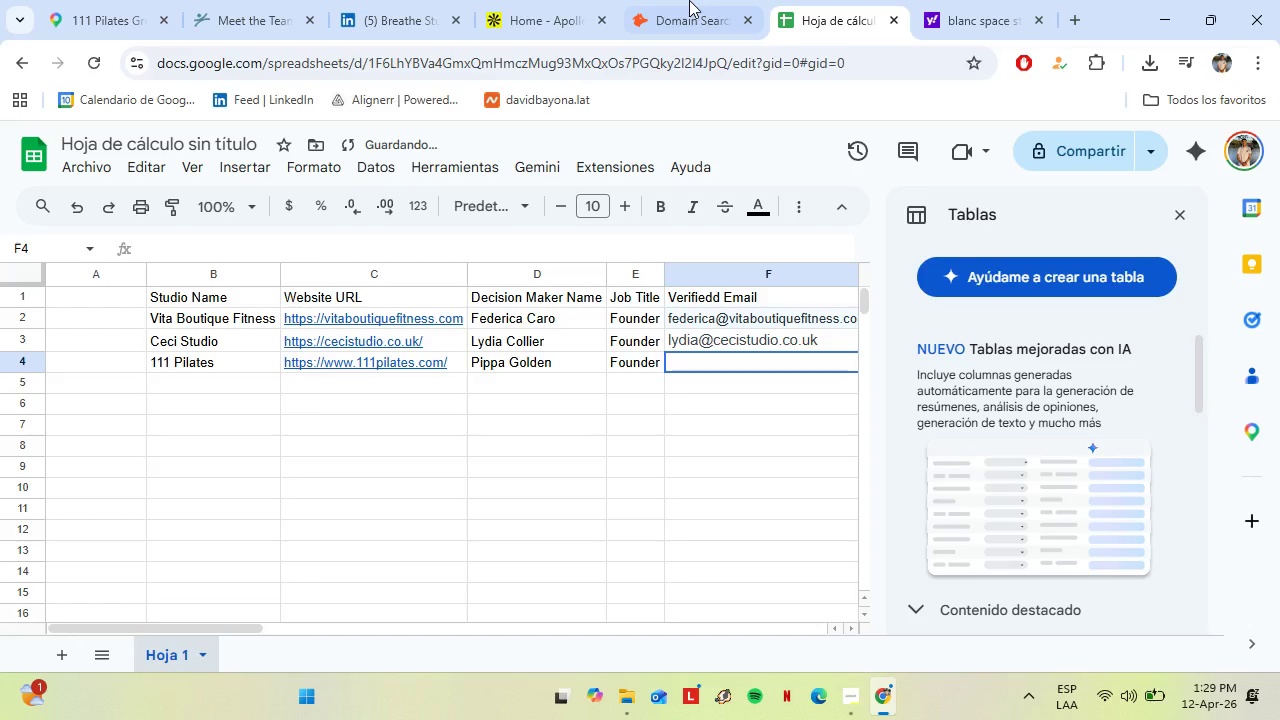 
left_click([689, 0])
 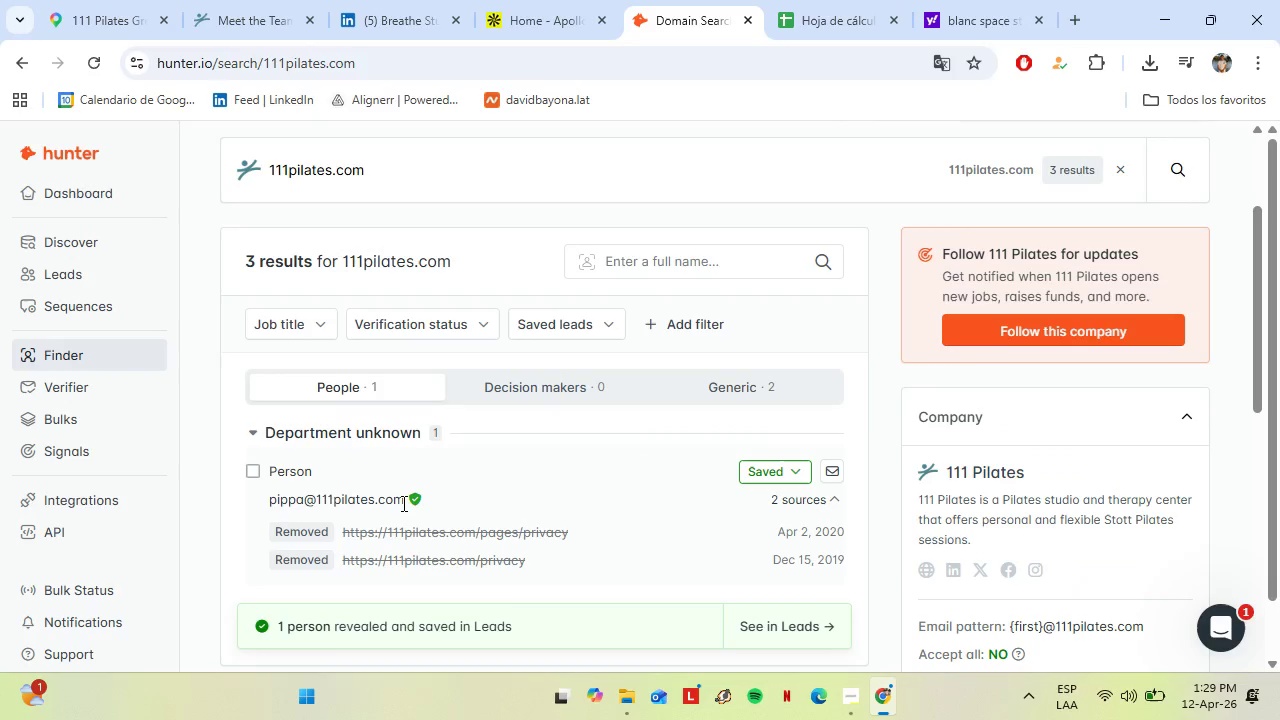 
left_click_drag(start_coordinate=[402, 502], to_coordinate=[266, 491])
 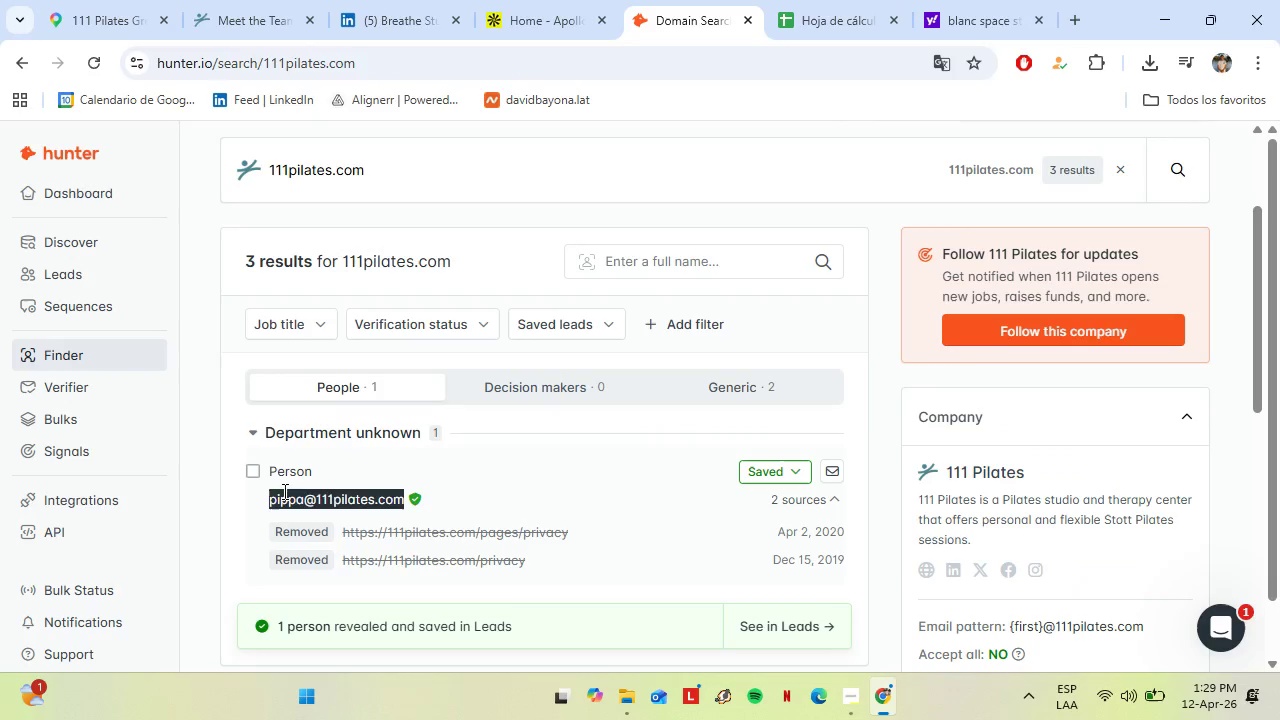 
key(Control+C)
 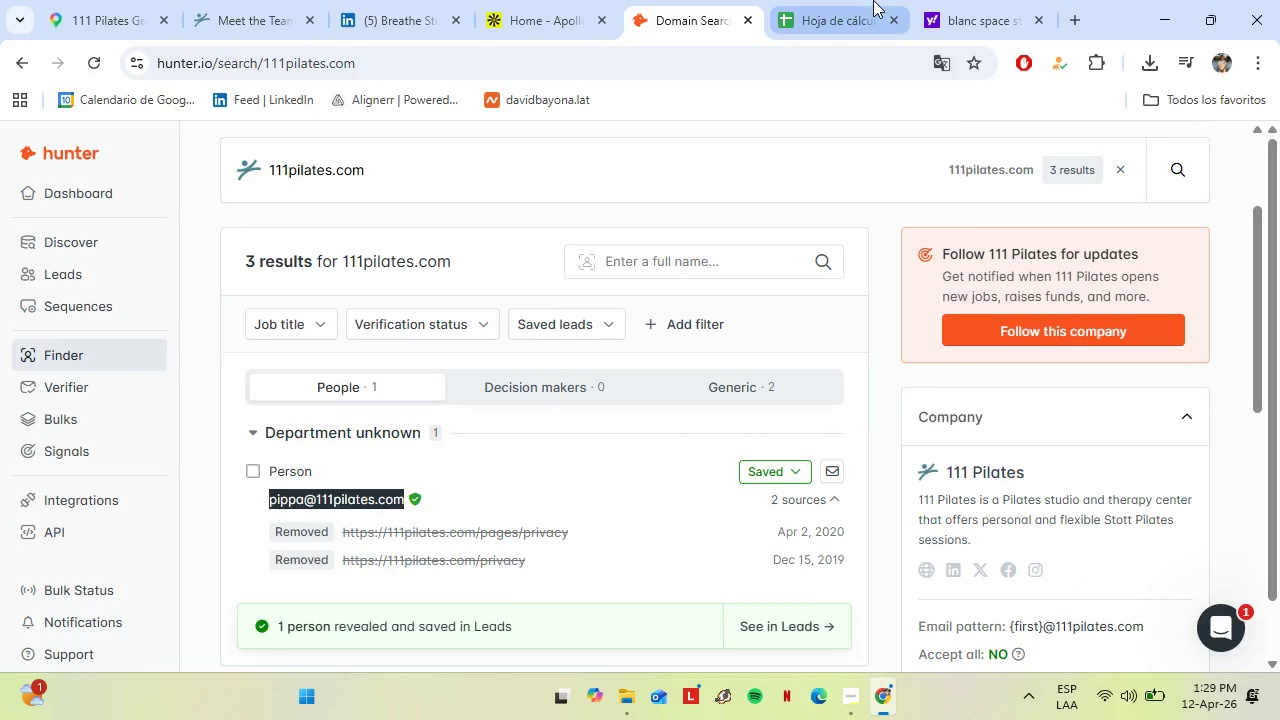 
left_click([873, 0])
 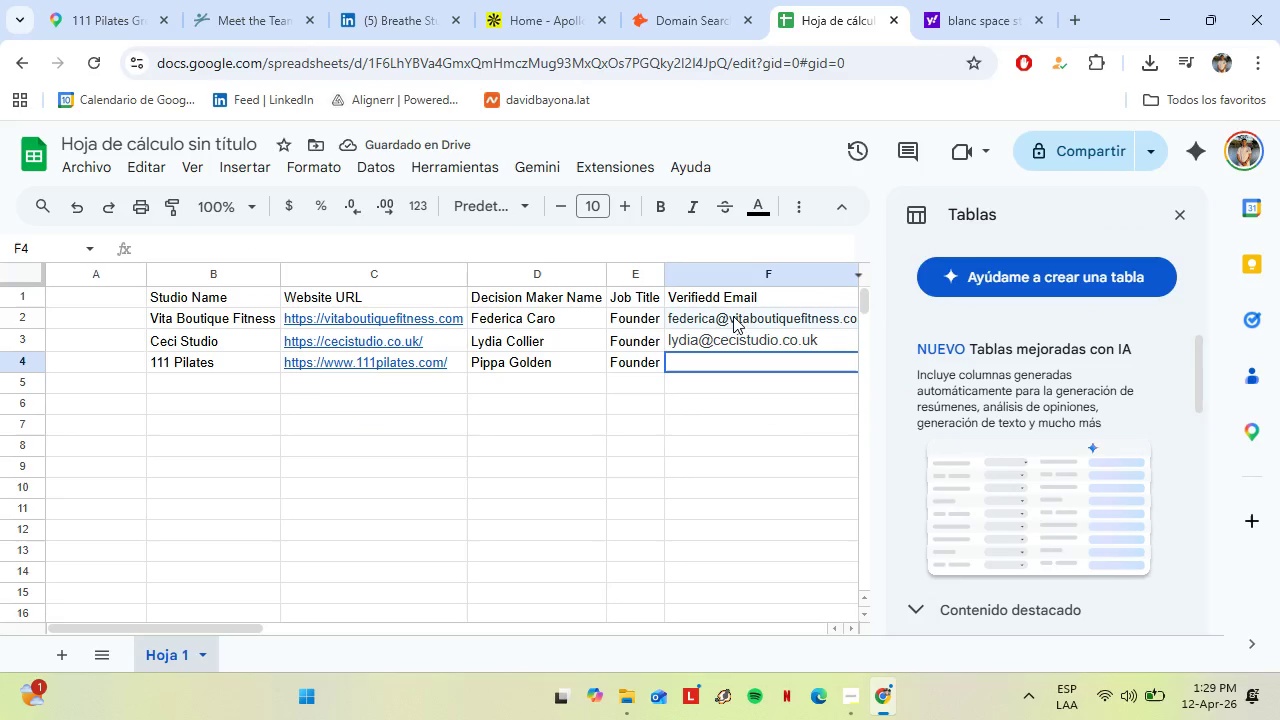 
key(Control+V)
 